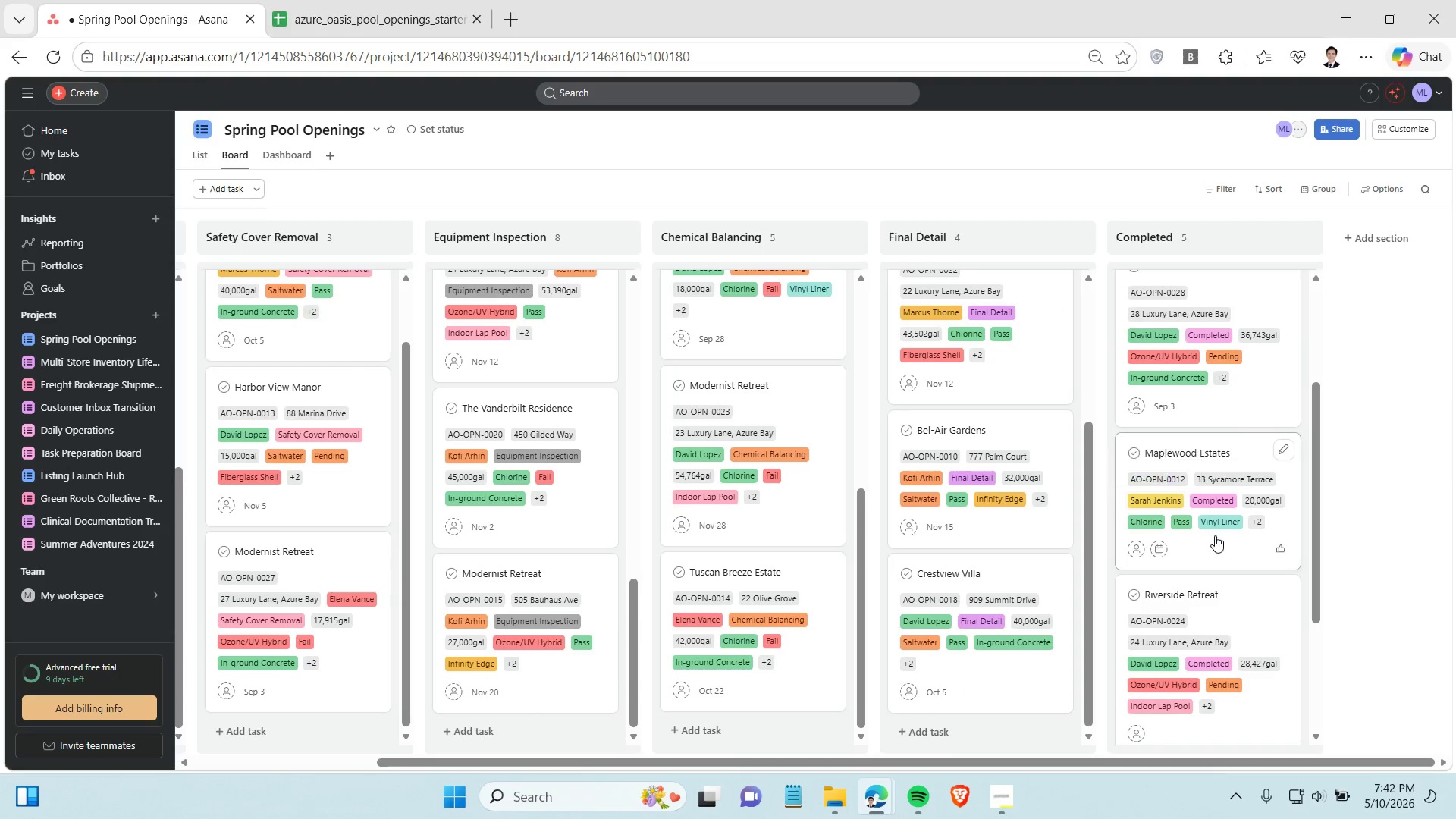 
left_click([1229, 546])
 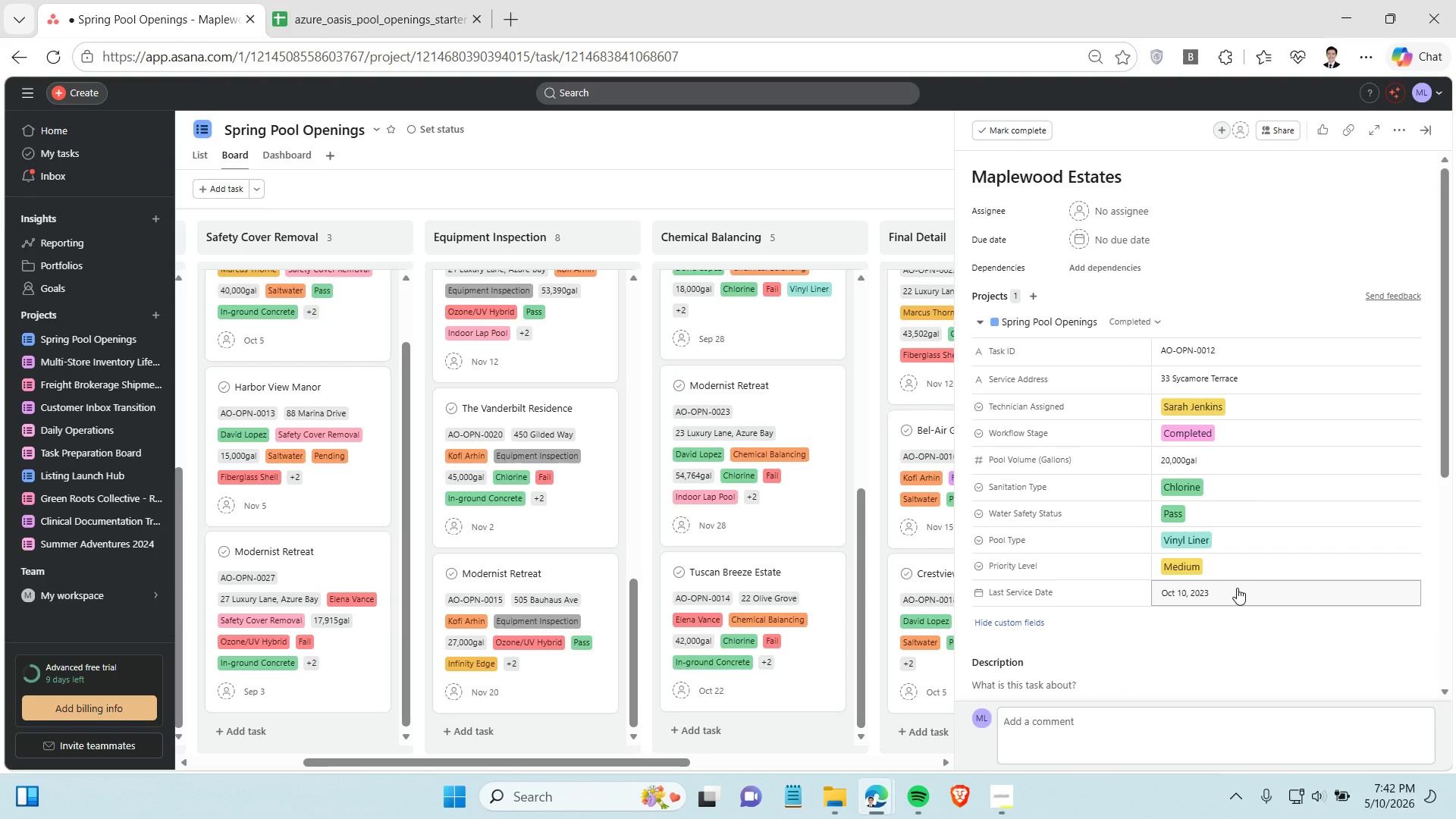 
left_click([1128, 231])
 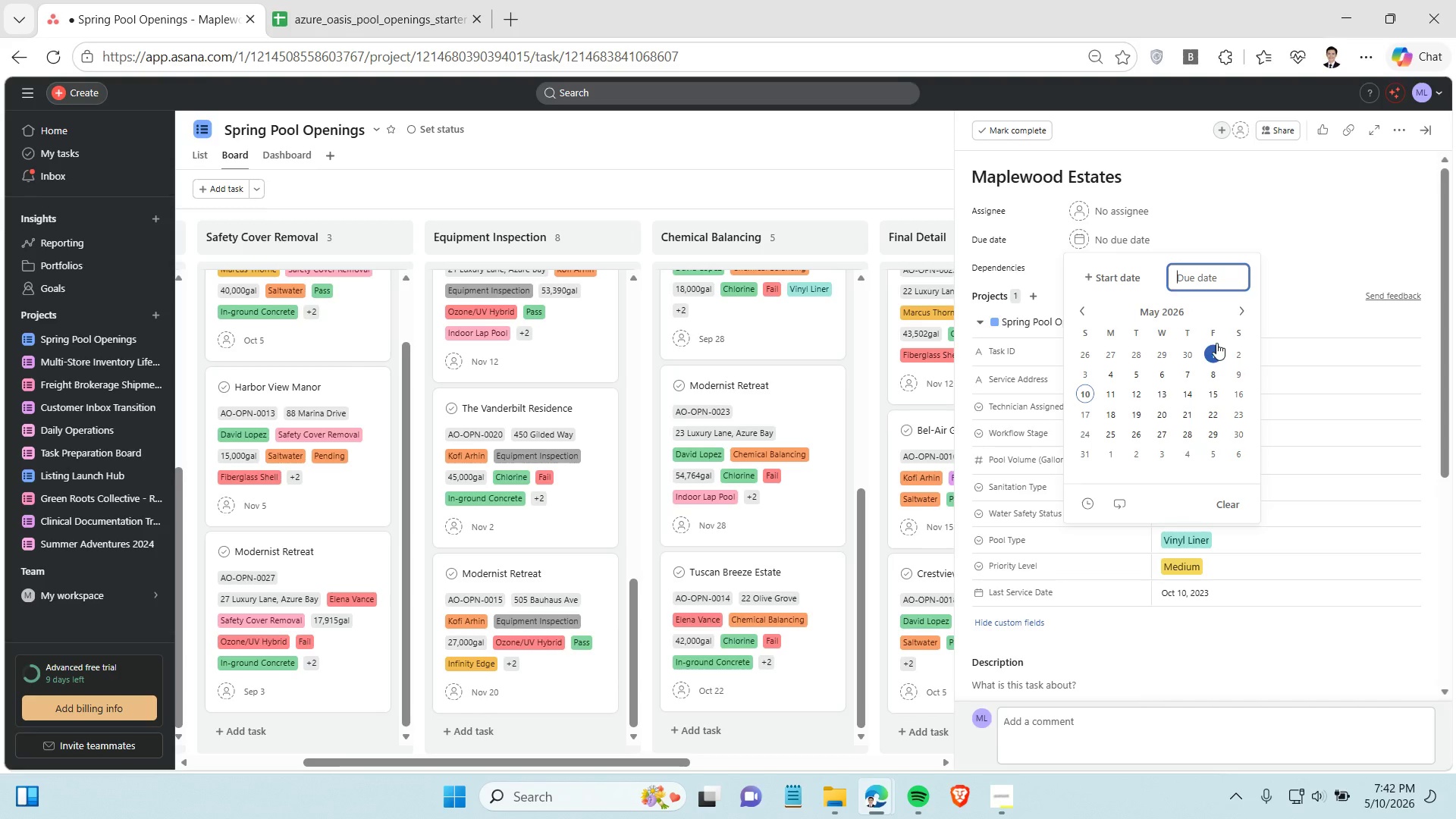 
double_click([1244, 311])
 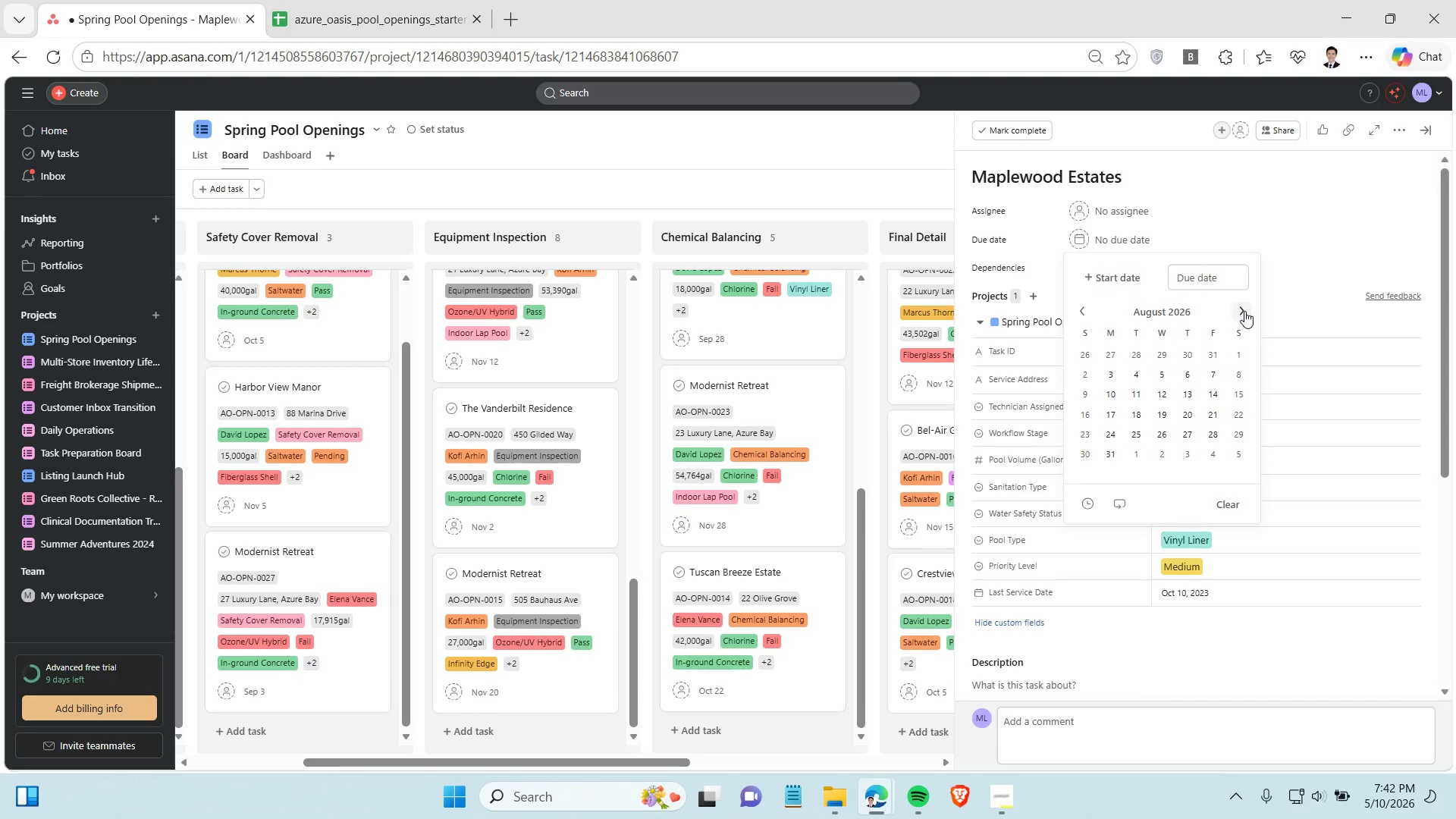 
triple_click([1244, 311])
 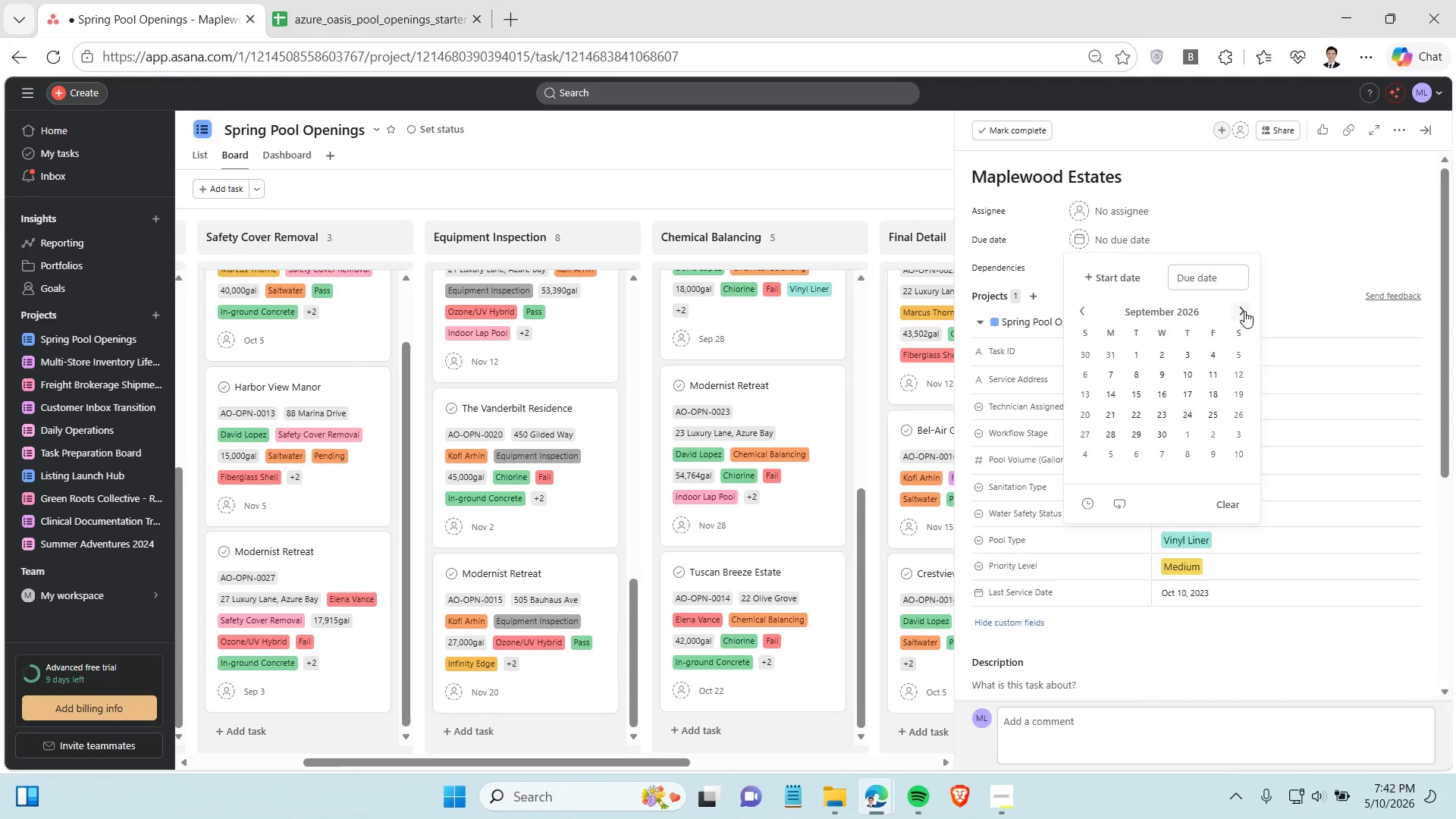 
triple_click([1244, 311])
 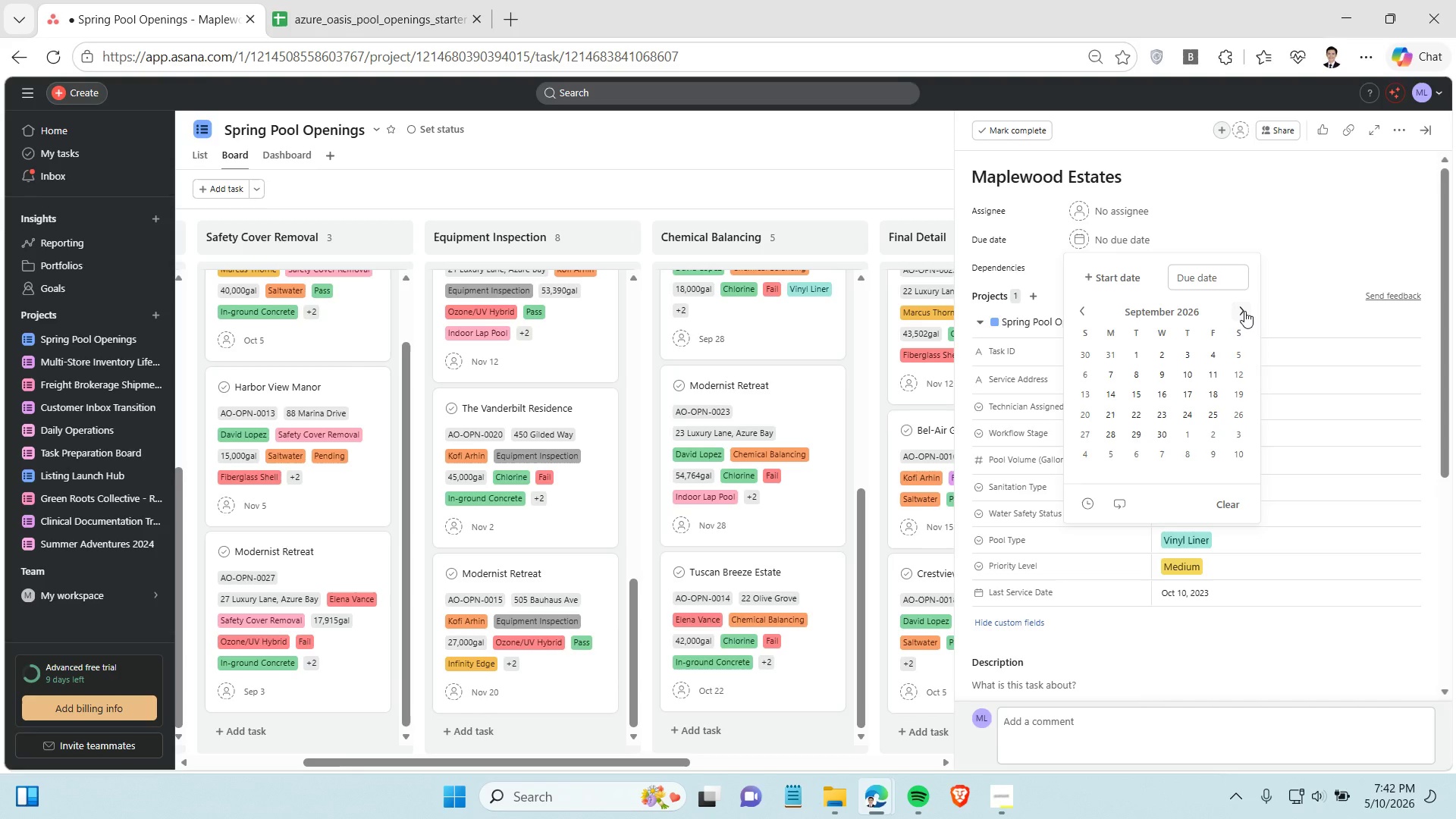 
left_click([1244, 311])
 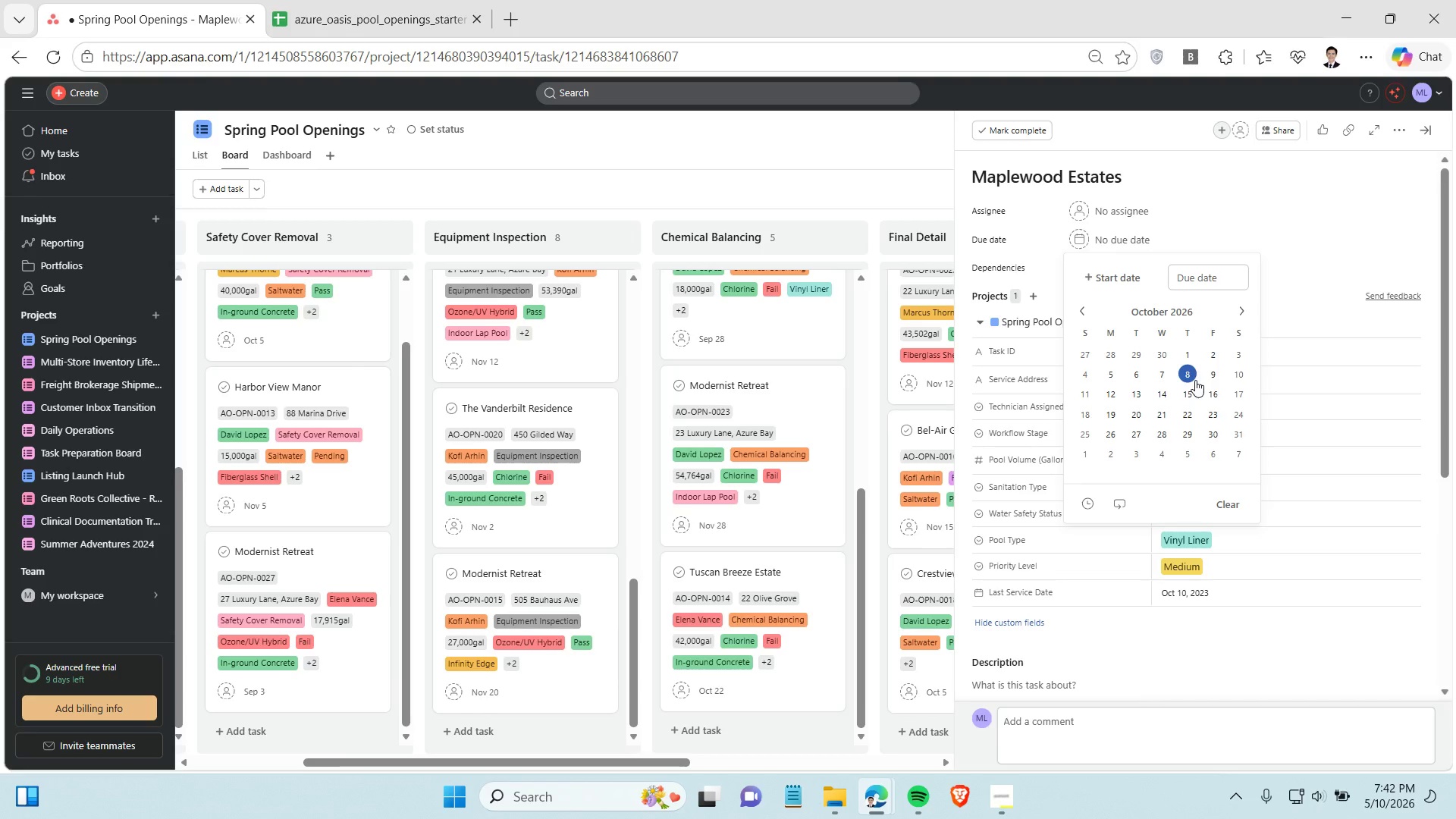 
left_click([1239, 377])
 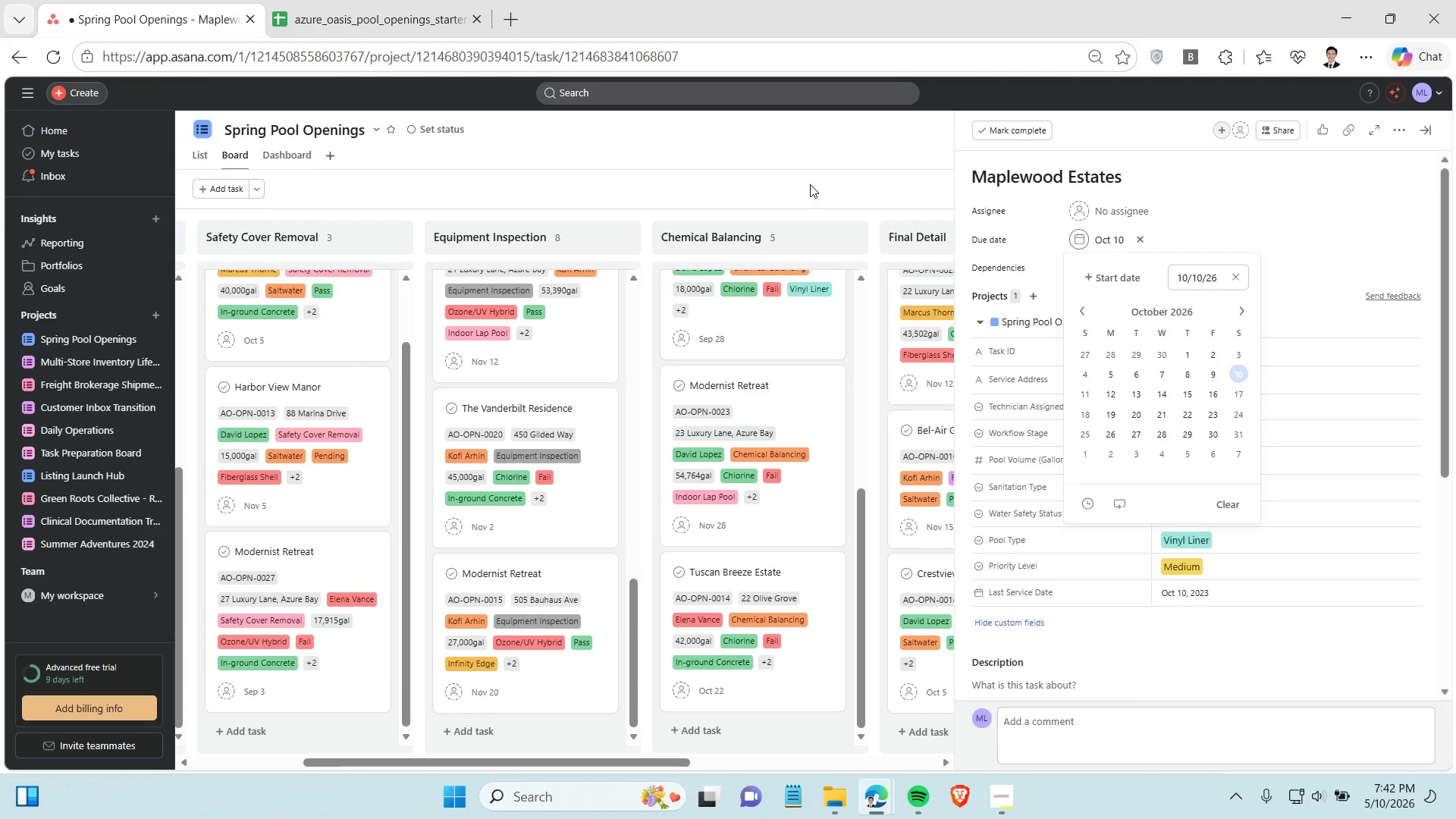 
left_click([810, 184])
 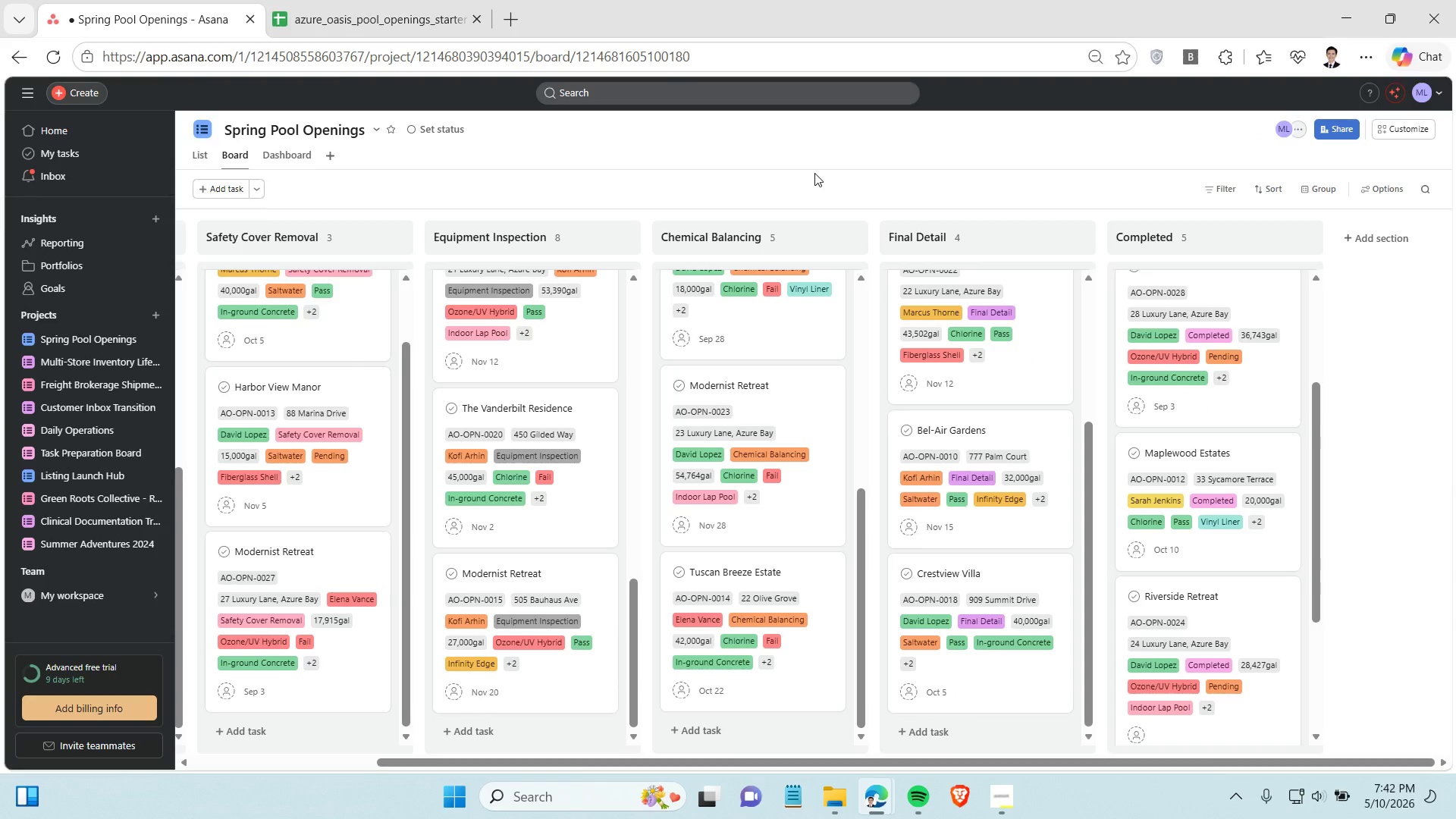 
wait(21.45)
 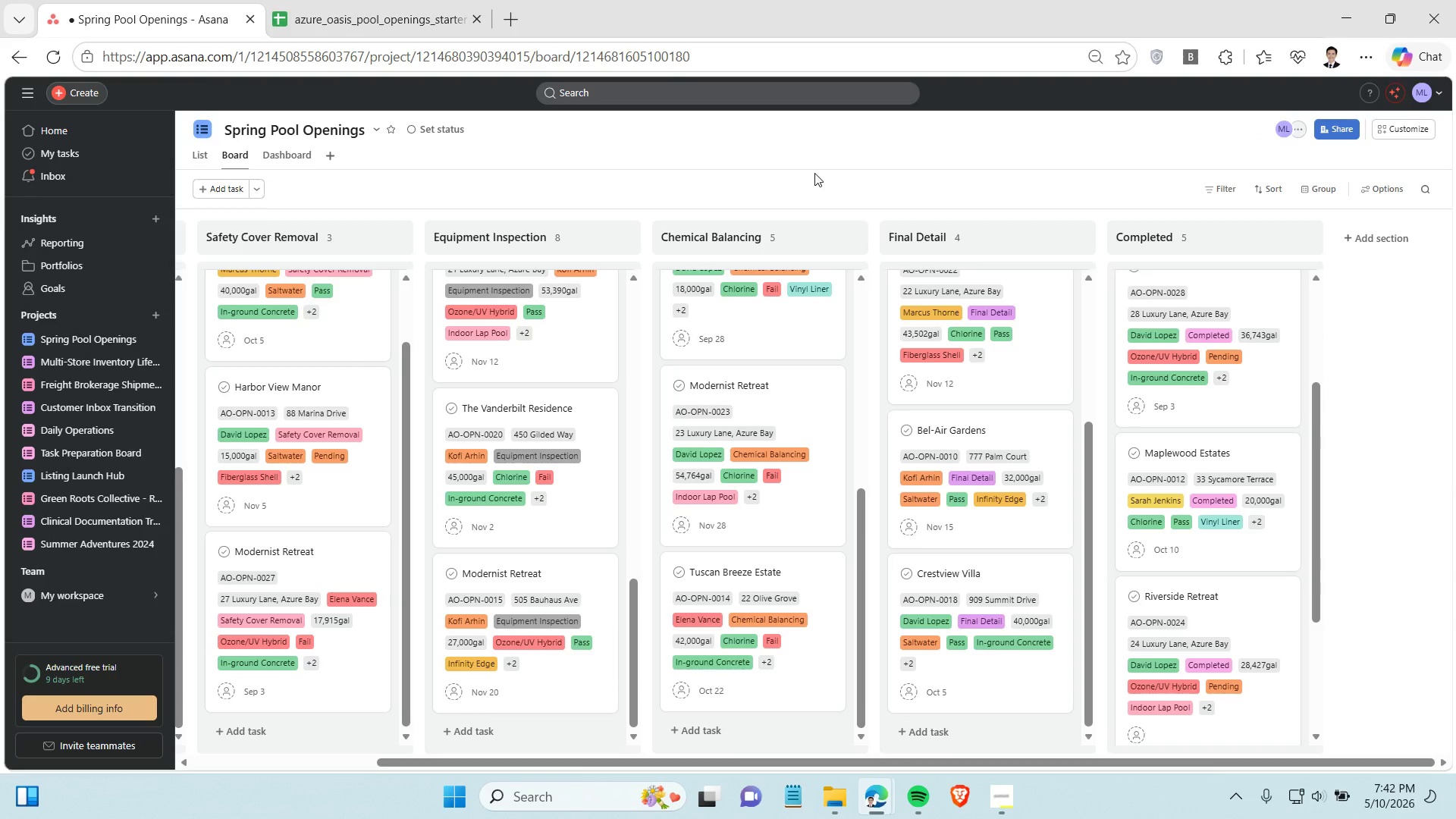 
scroll: coordinate [1219, 571], scroll_direction: down, amount: 3.0
 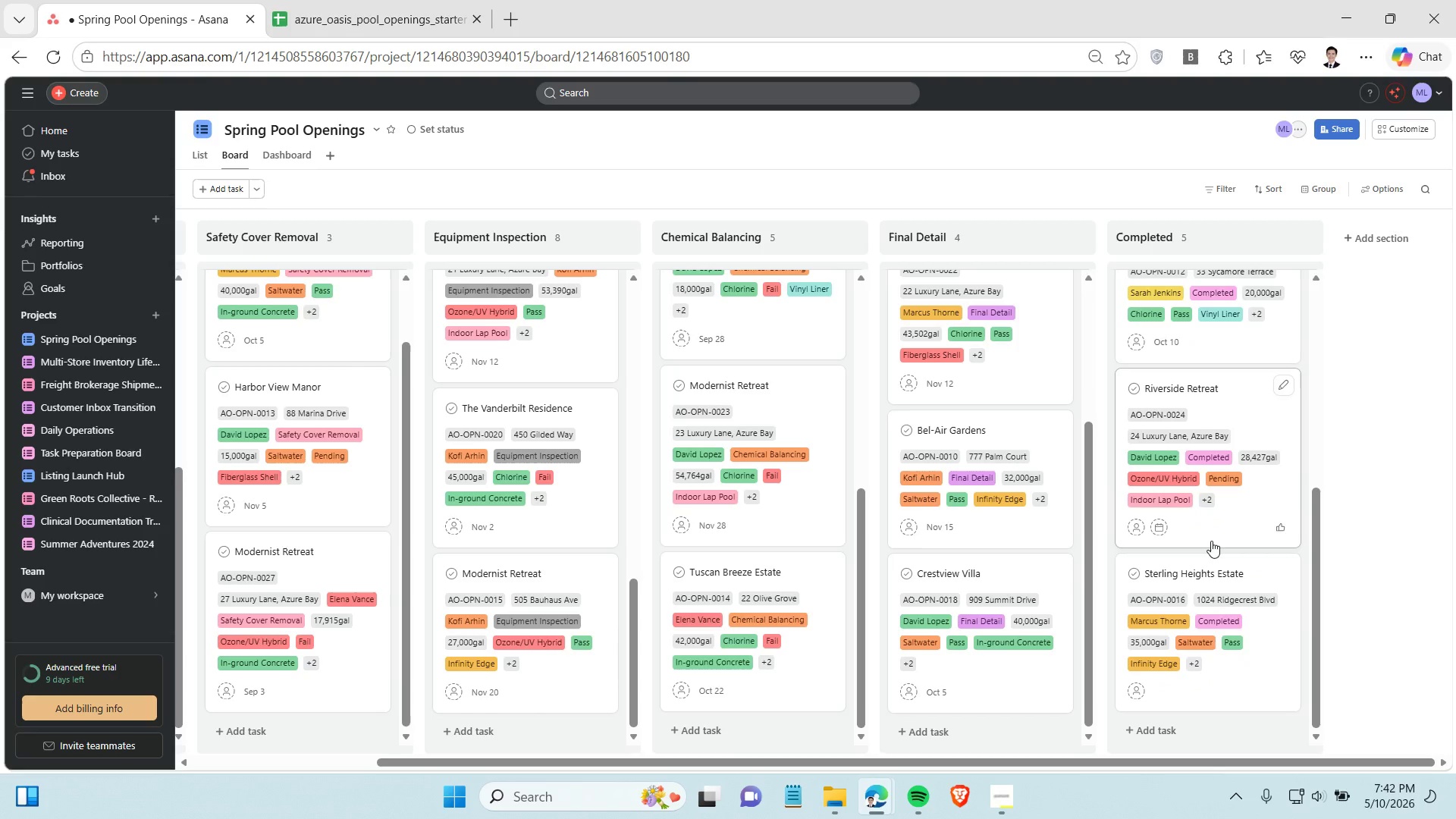 
left_click([1211, 540])
 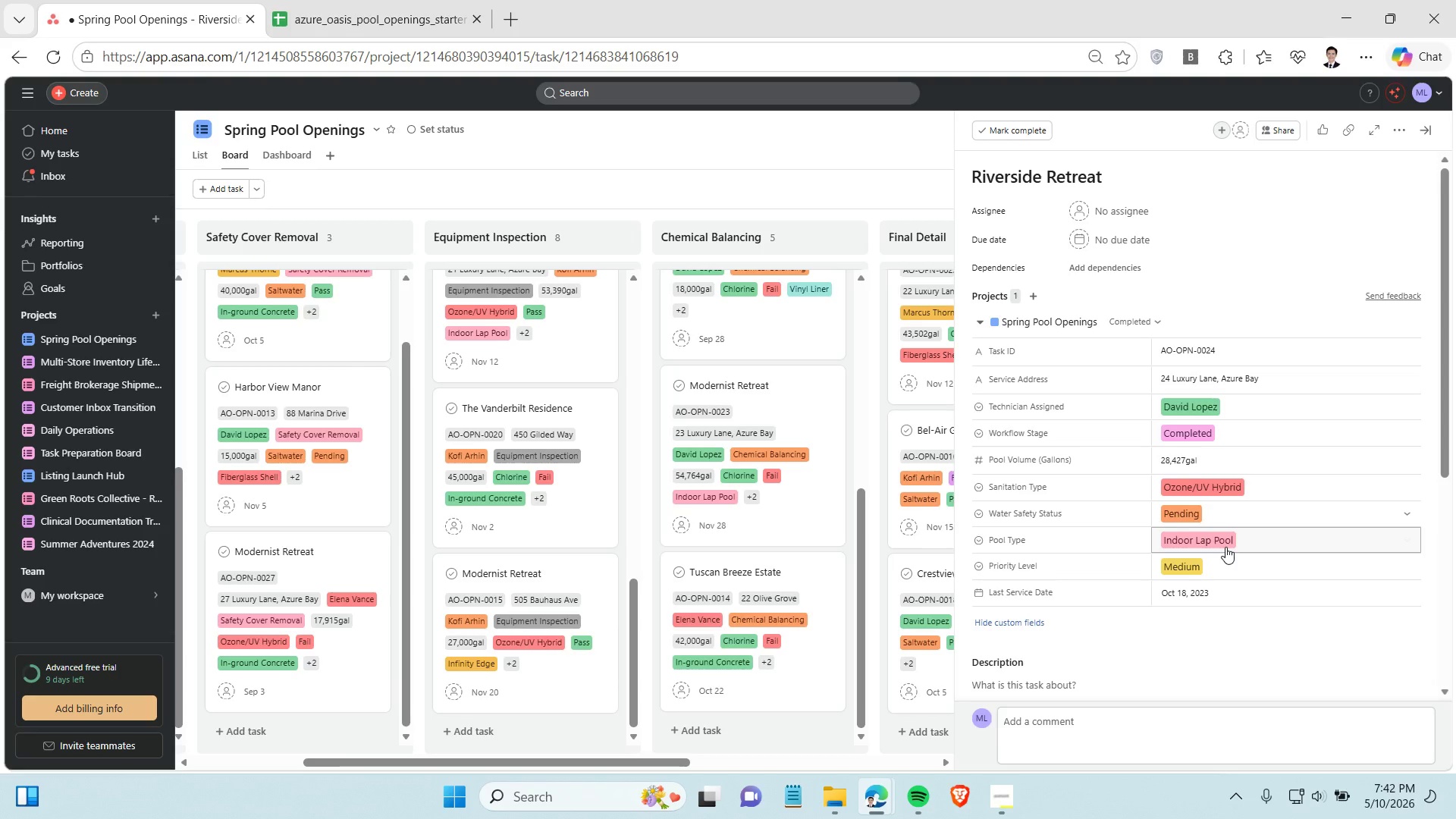 
wait(5.03)
 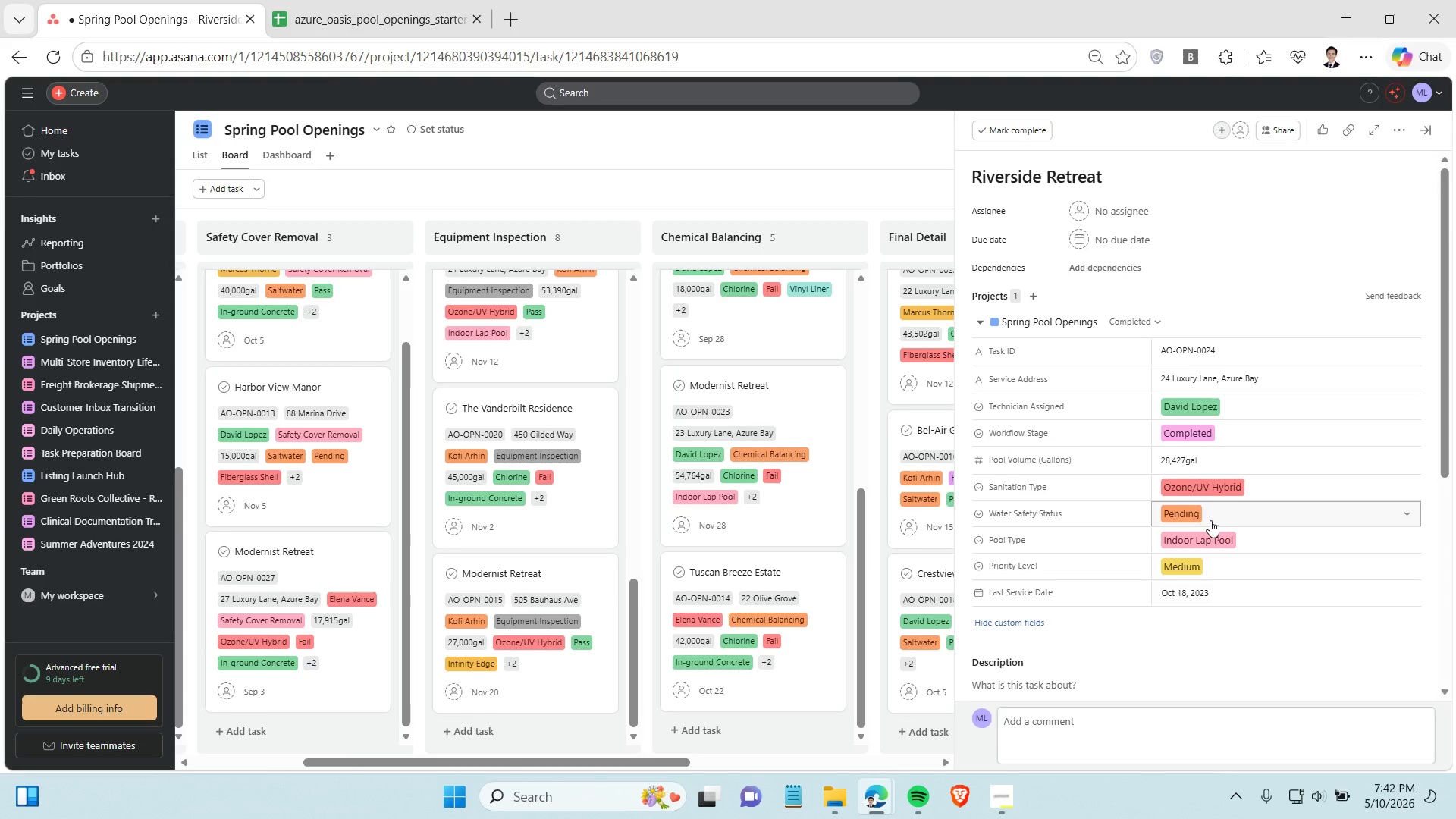 
left_click([1133, 246])
 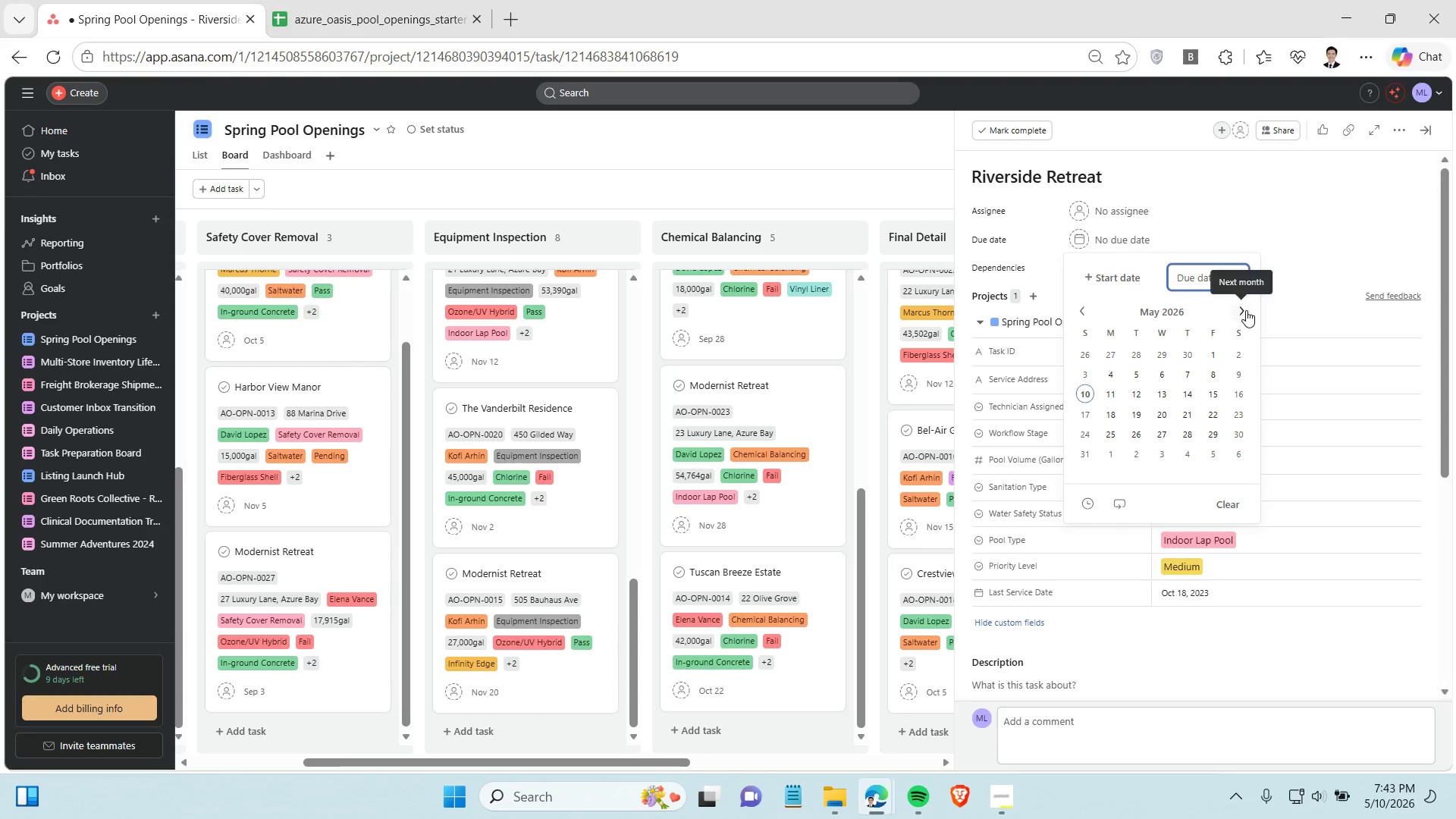 
double_click([1246, 310])
 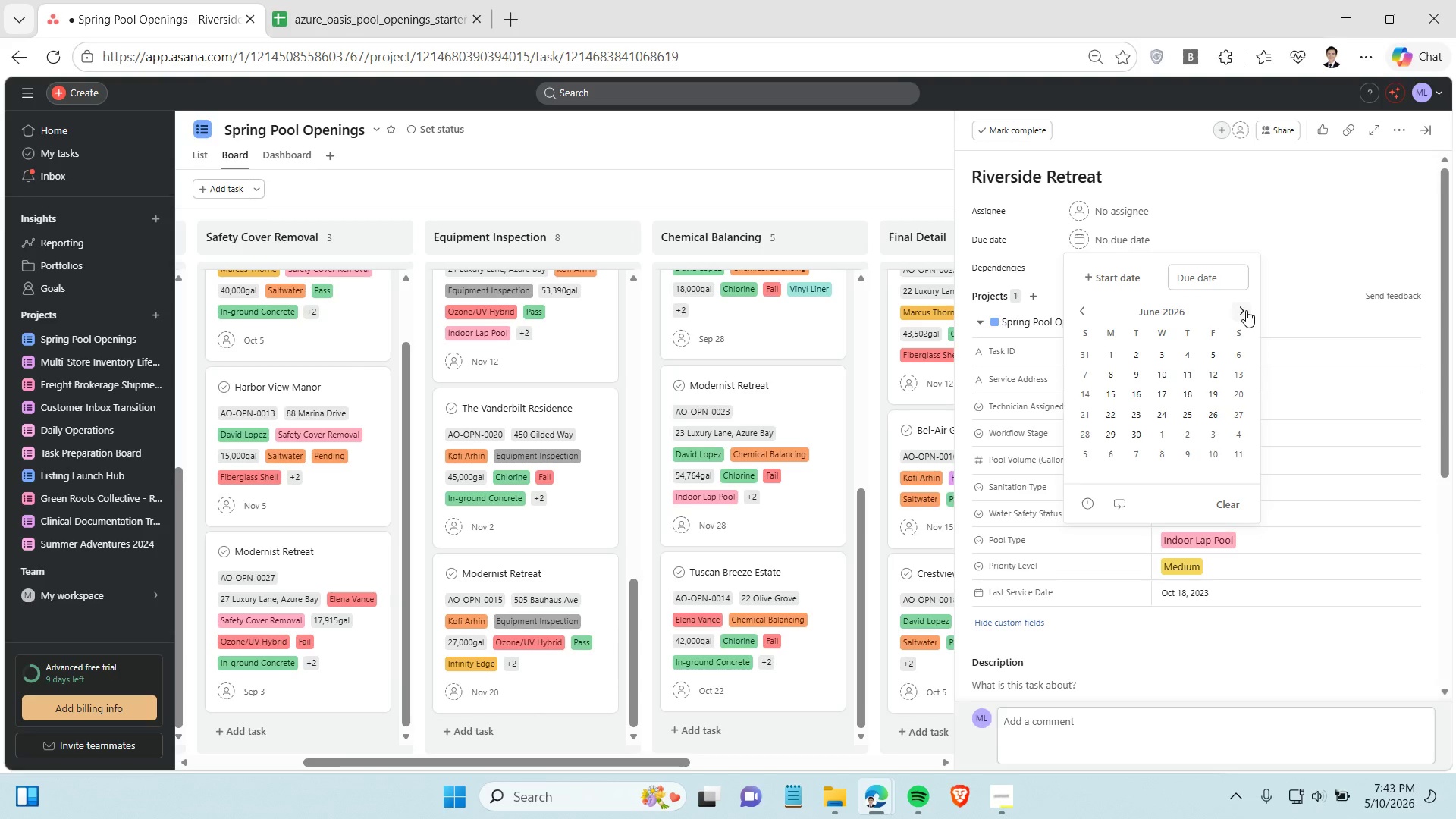 
triple_click([1246, 310])
 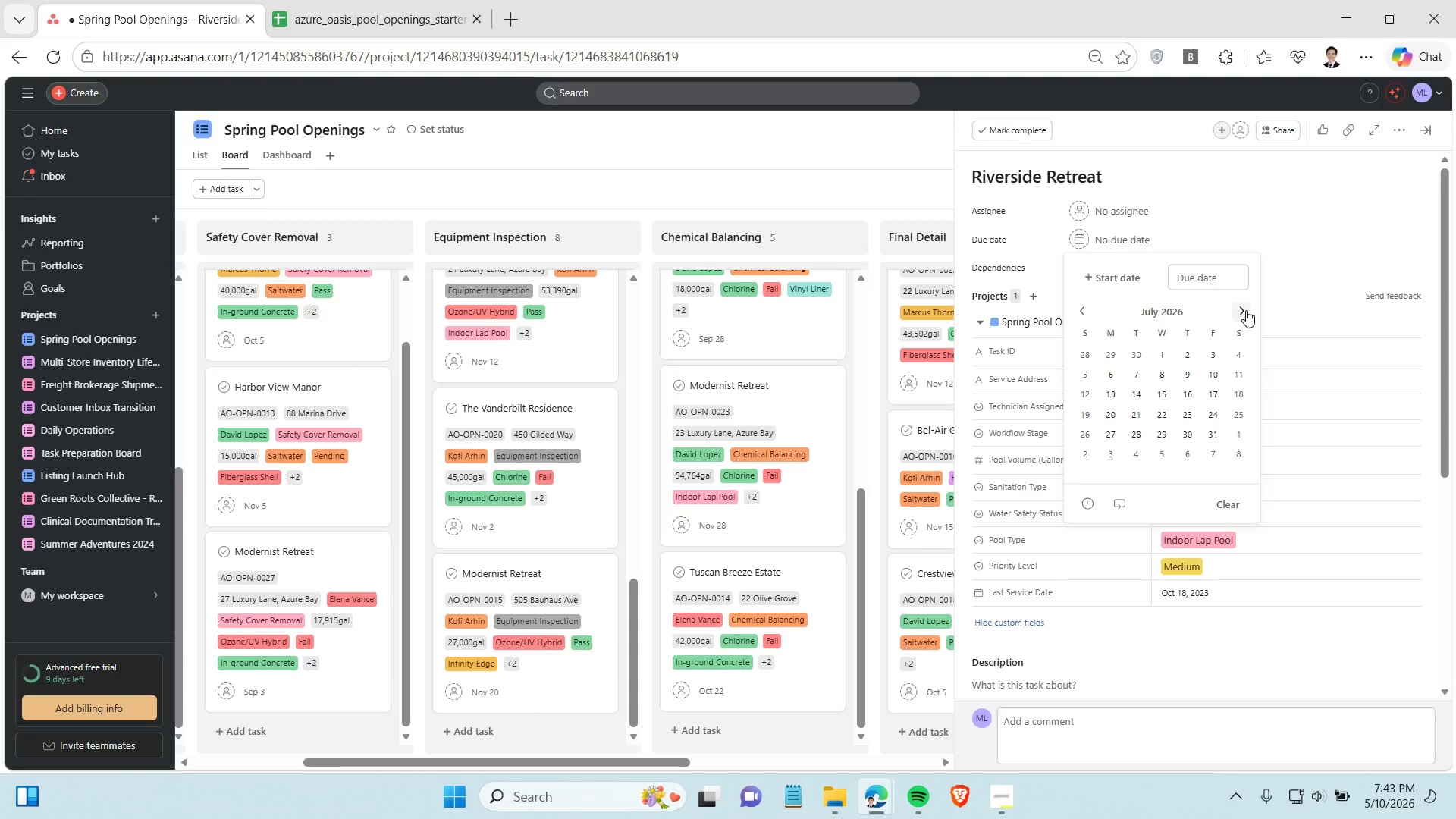 
triple_click([1246, 310])
 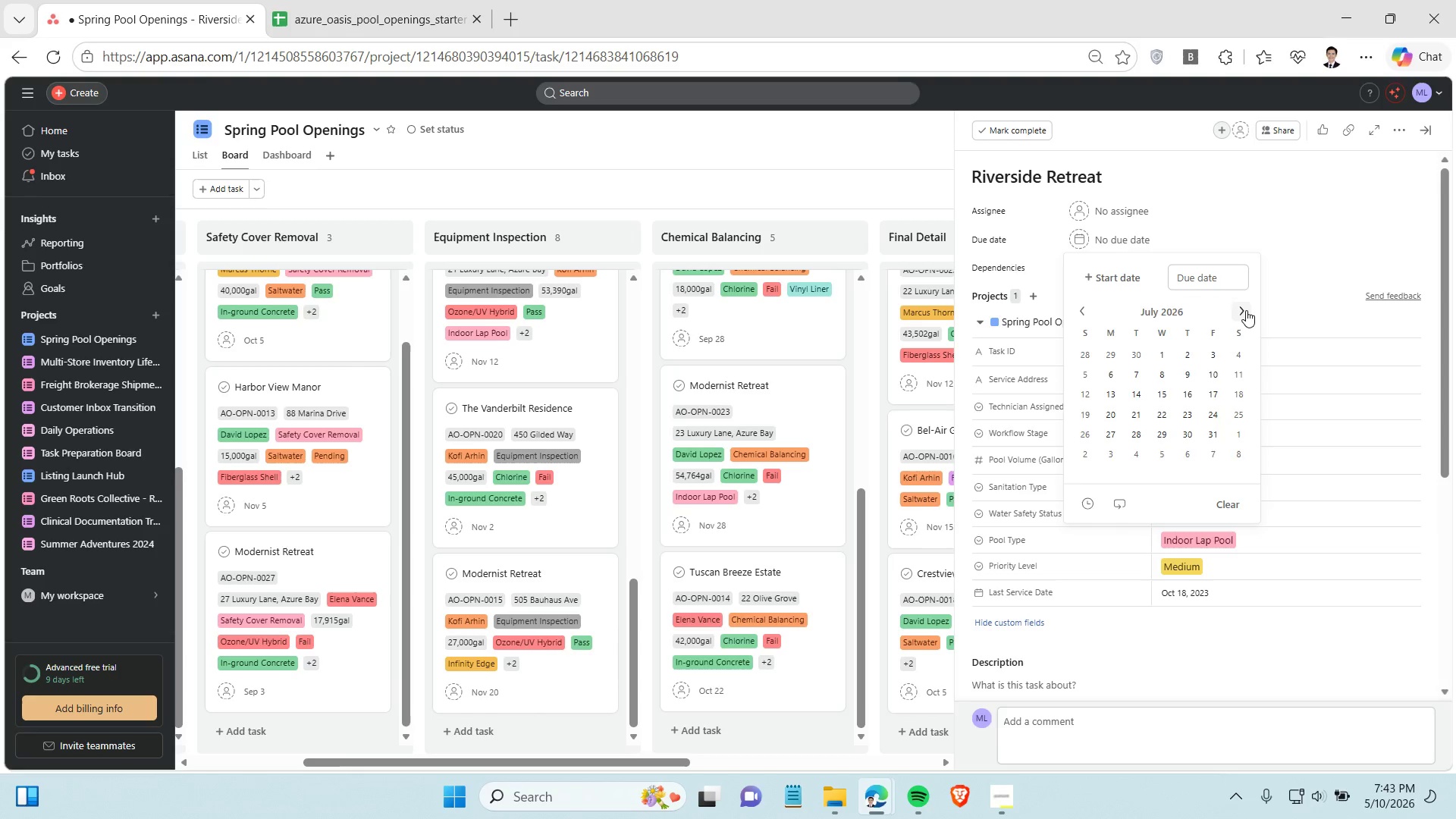 
left_click([1246, 310])
 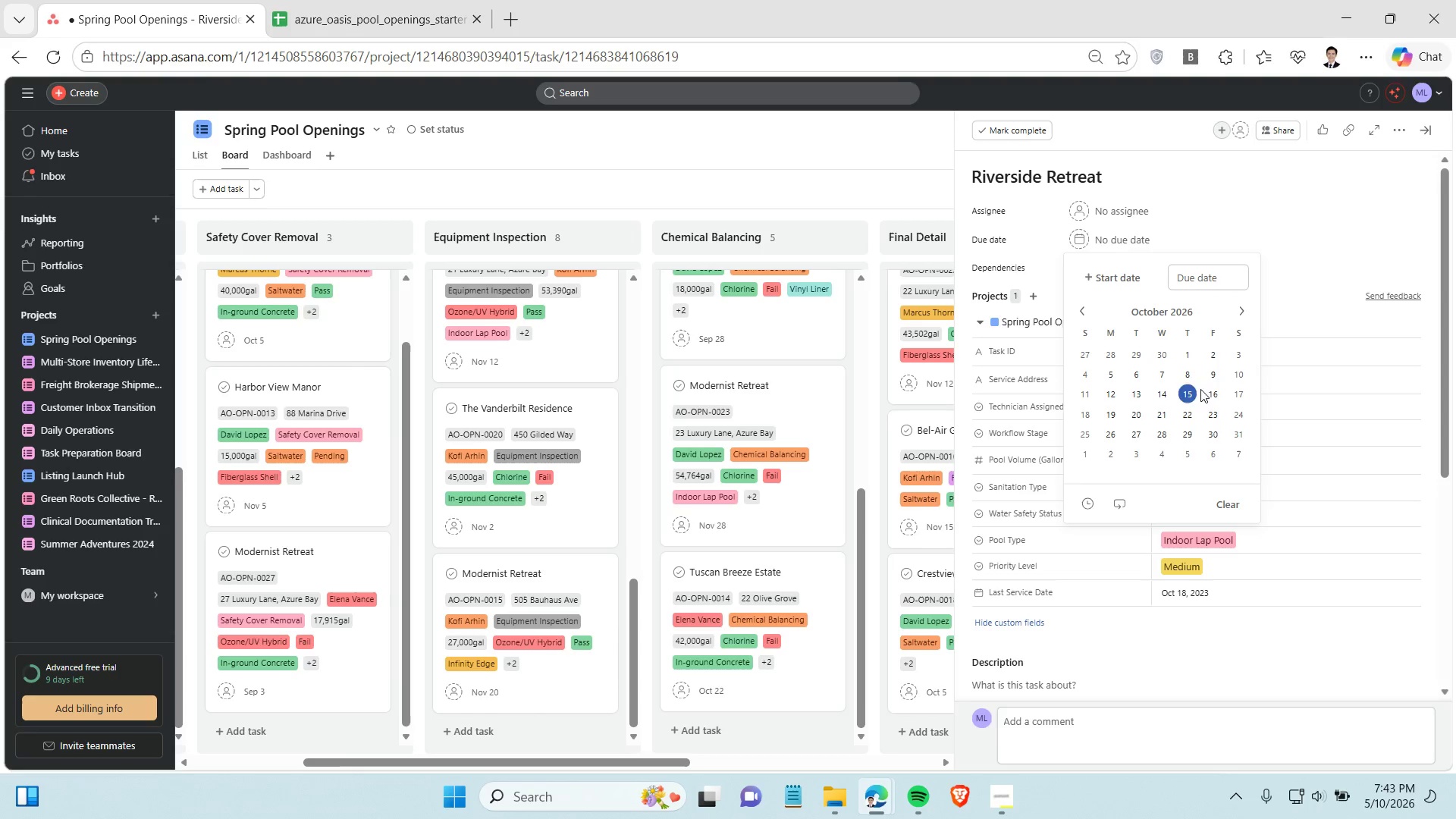 
left_click([1085, 410])
 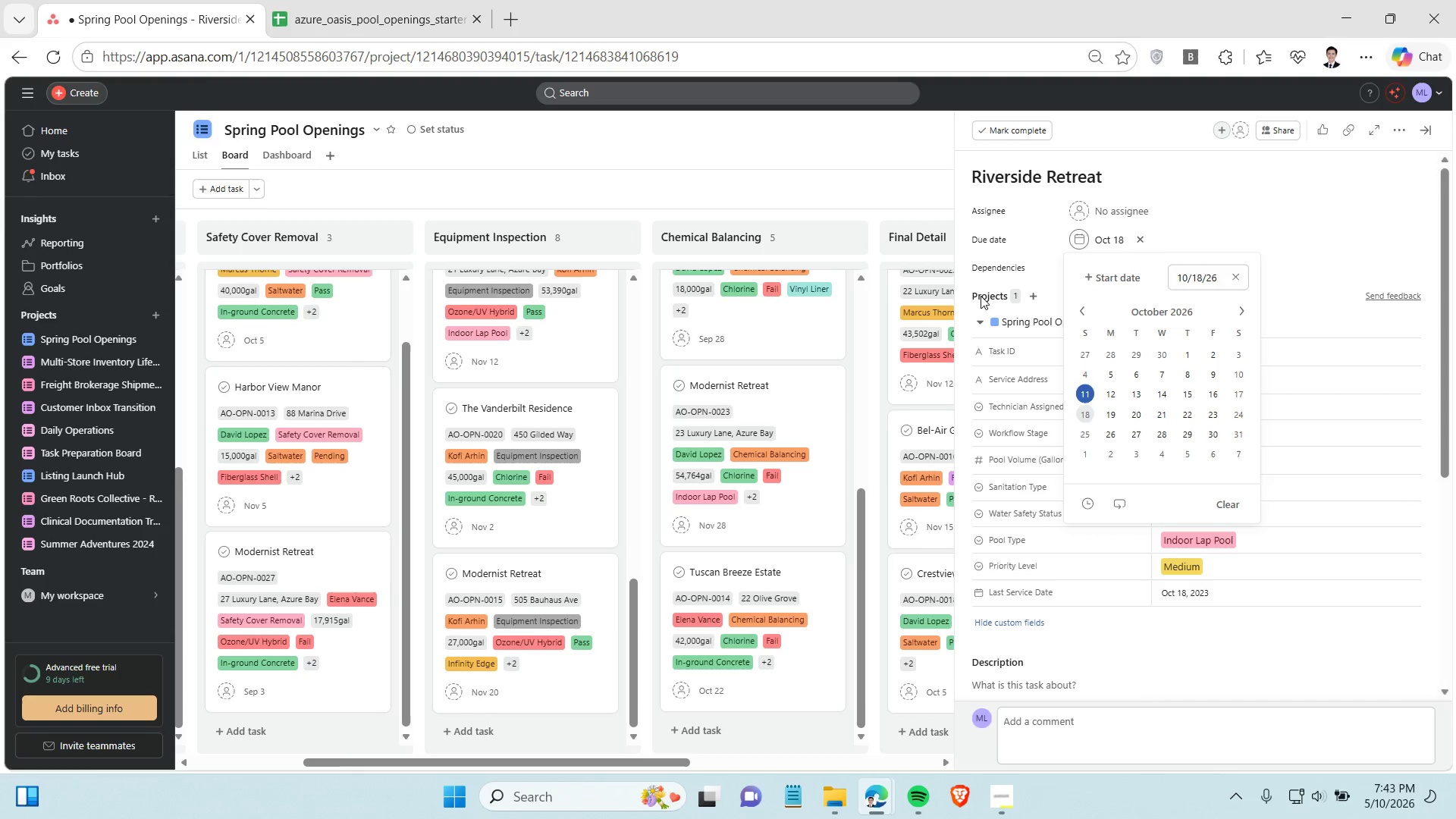 
left_click([882, 197])
 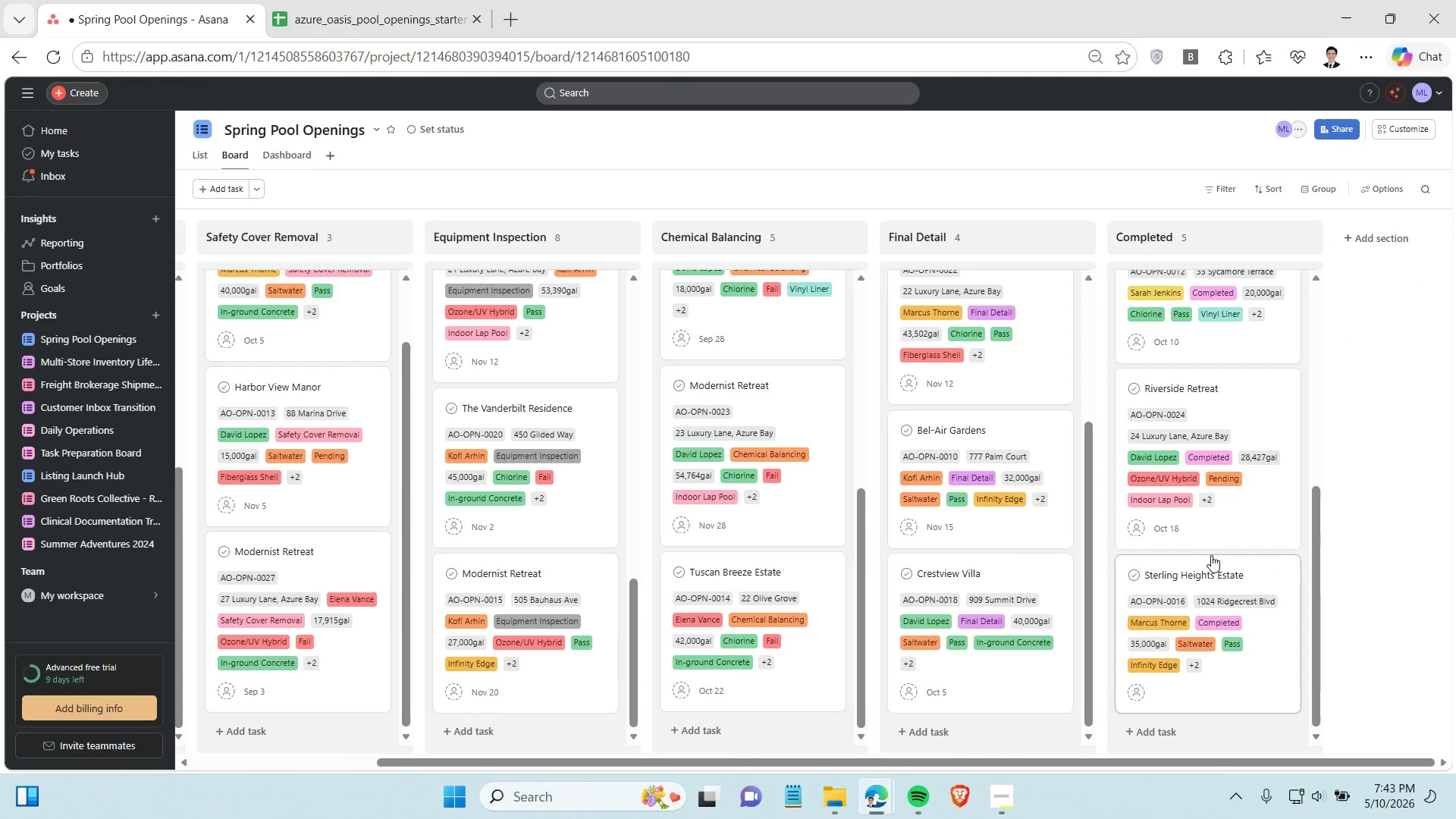 
wait(9.01)
 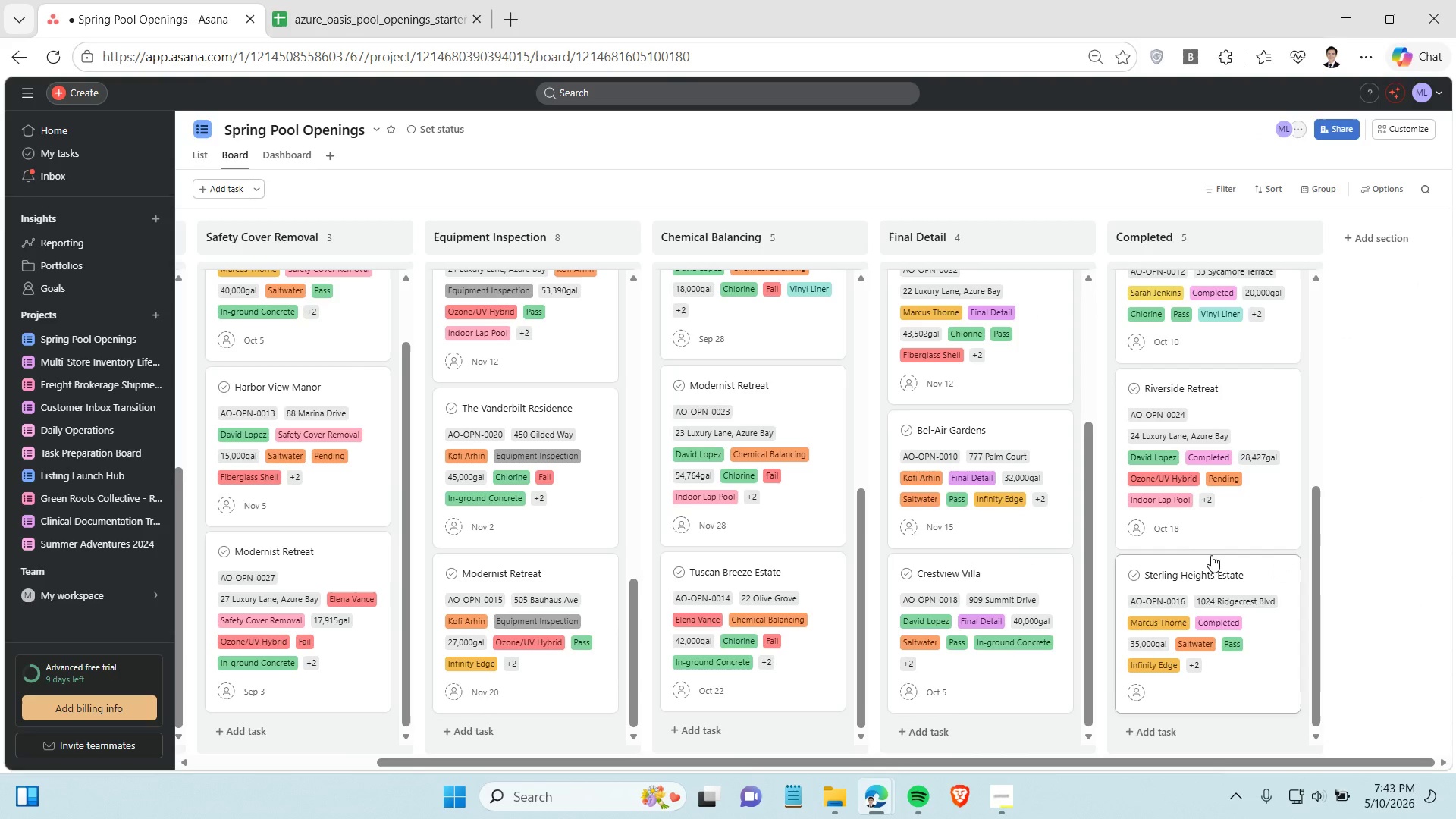 
scroll: coordinate [1007, 634], scroll_direction: down, amount: 1.0
 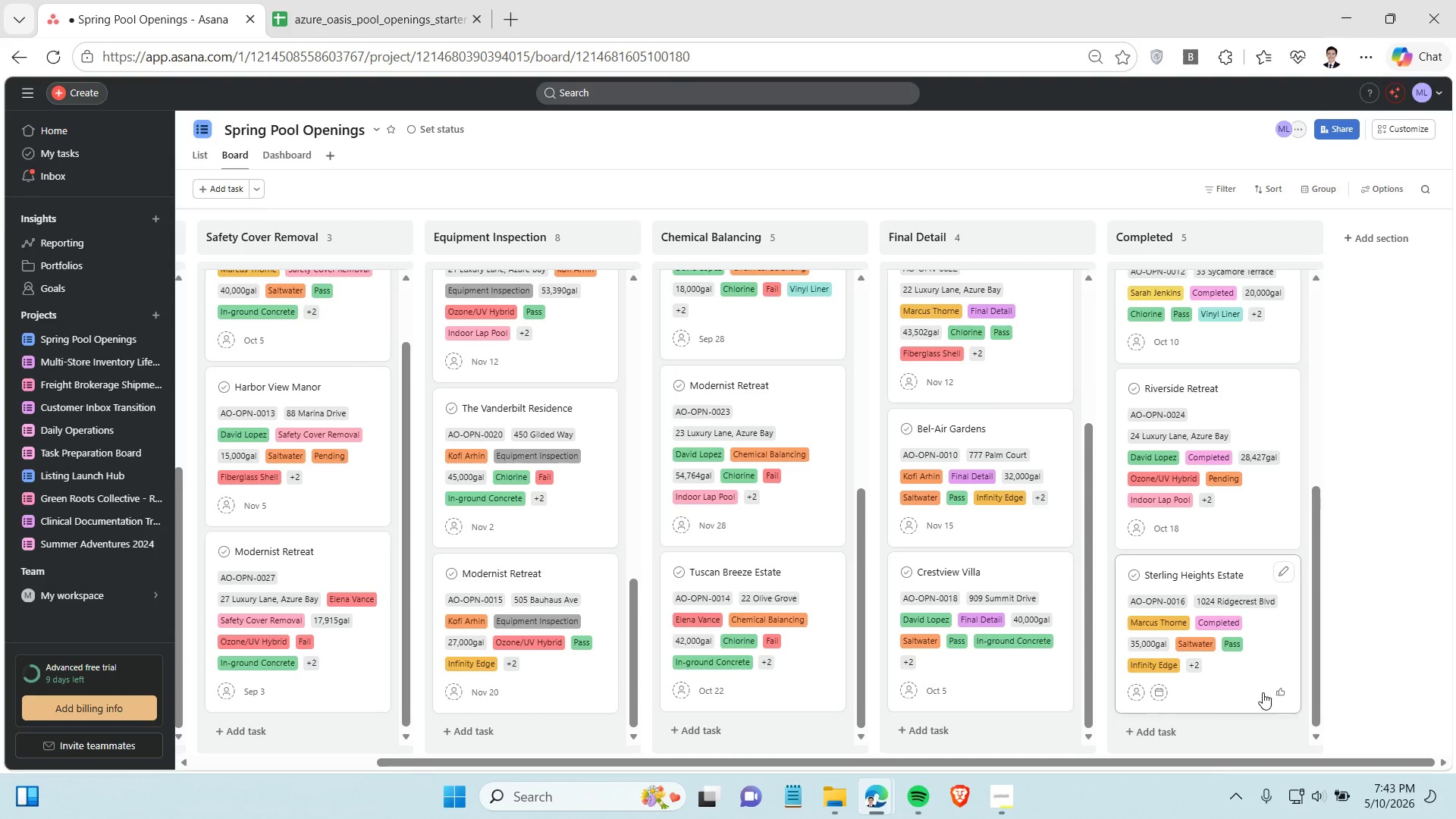 
left_click([1263, 692])
 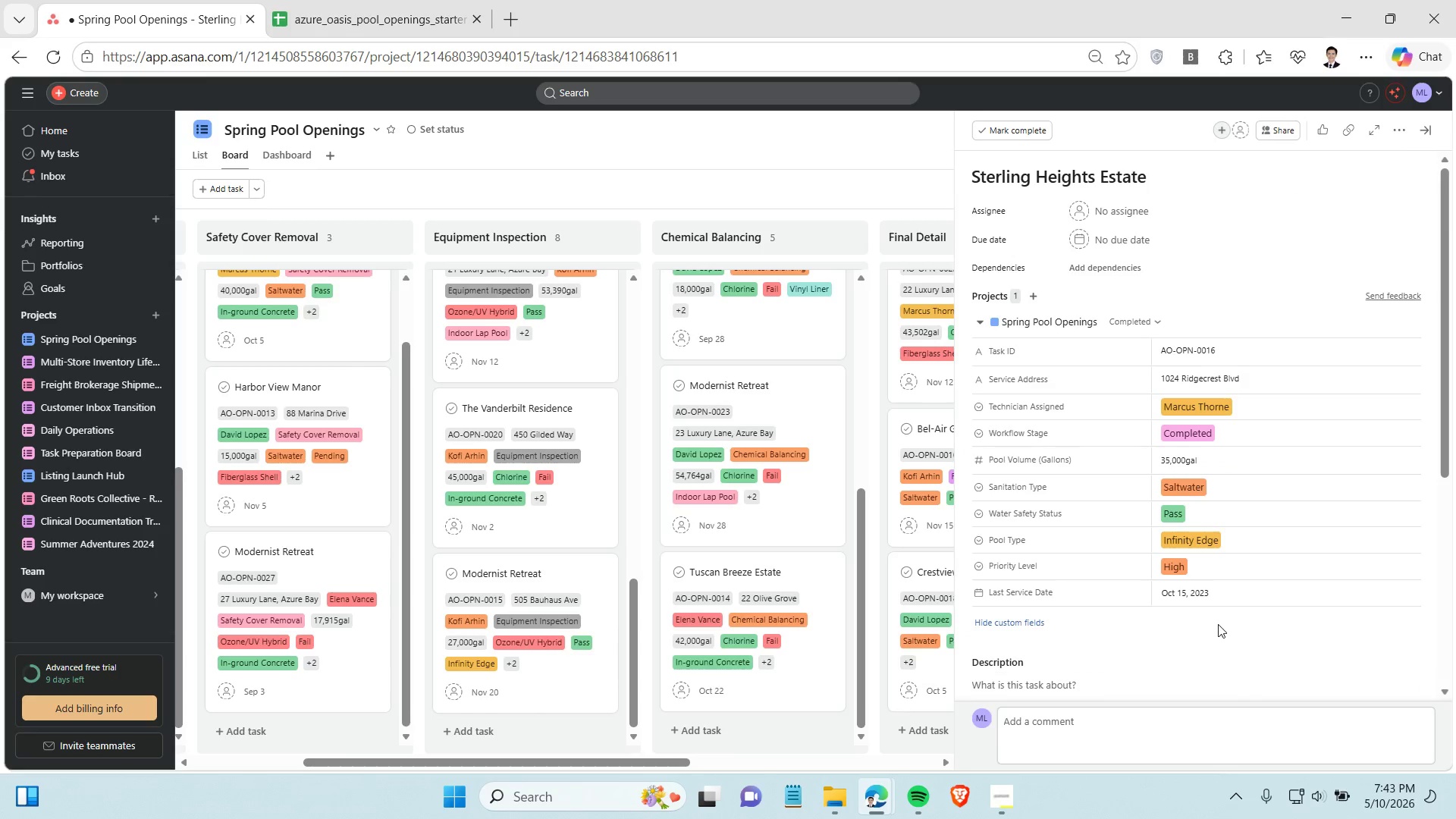 
wait(7.23)
 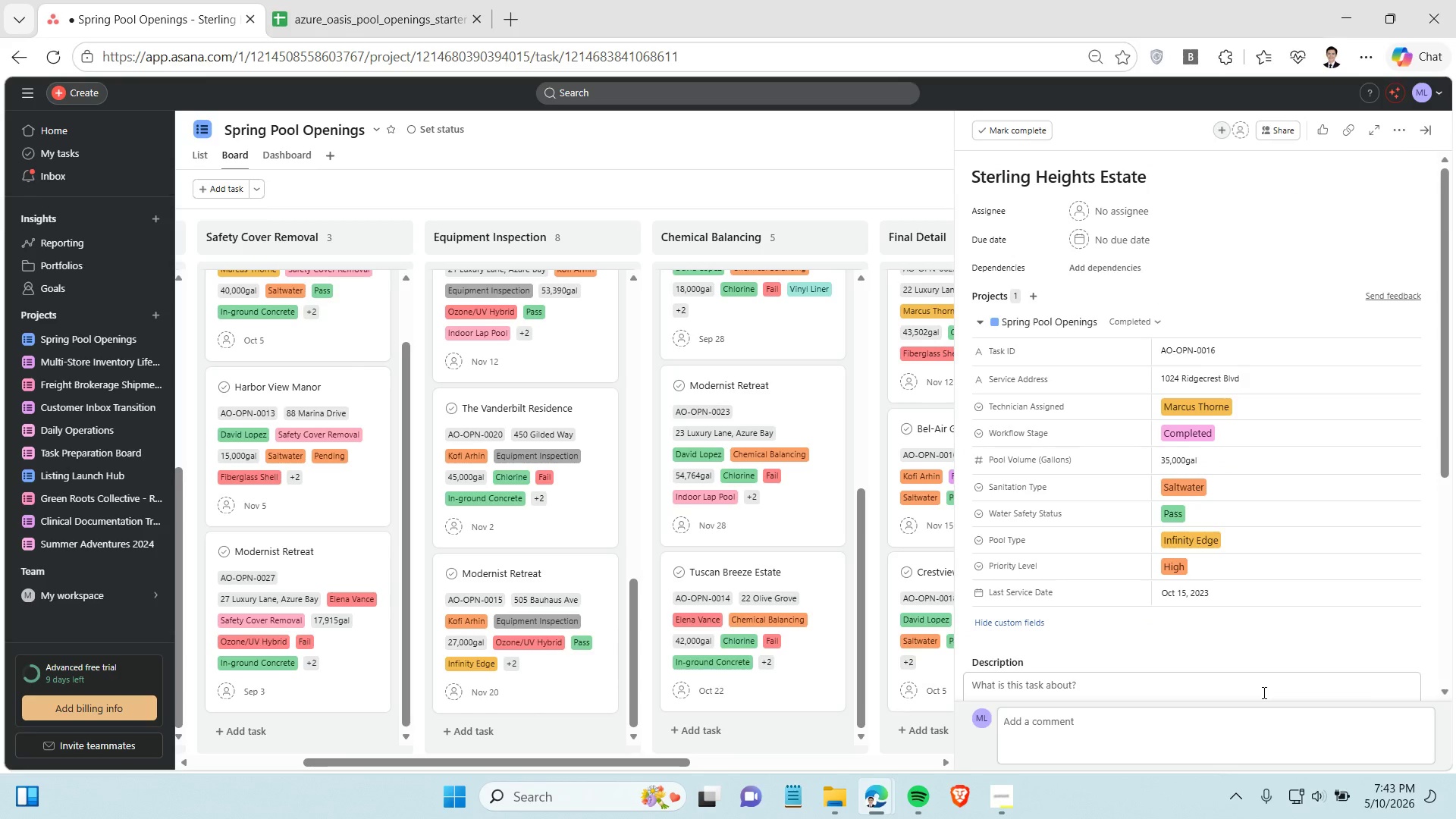 
left_click([1106, 237])
 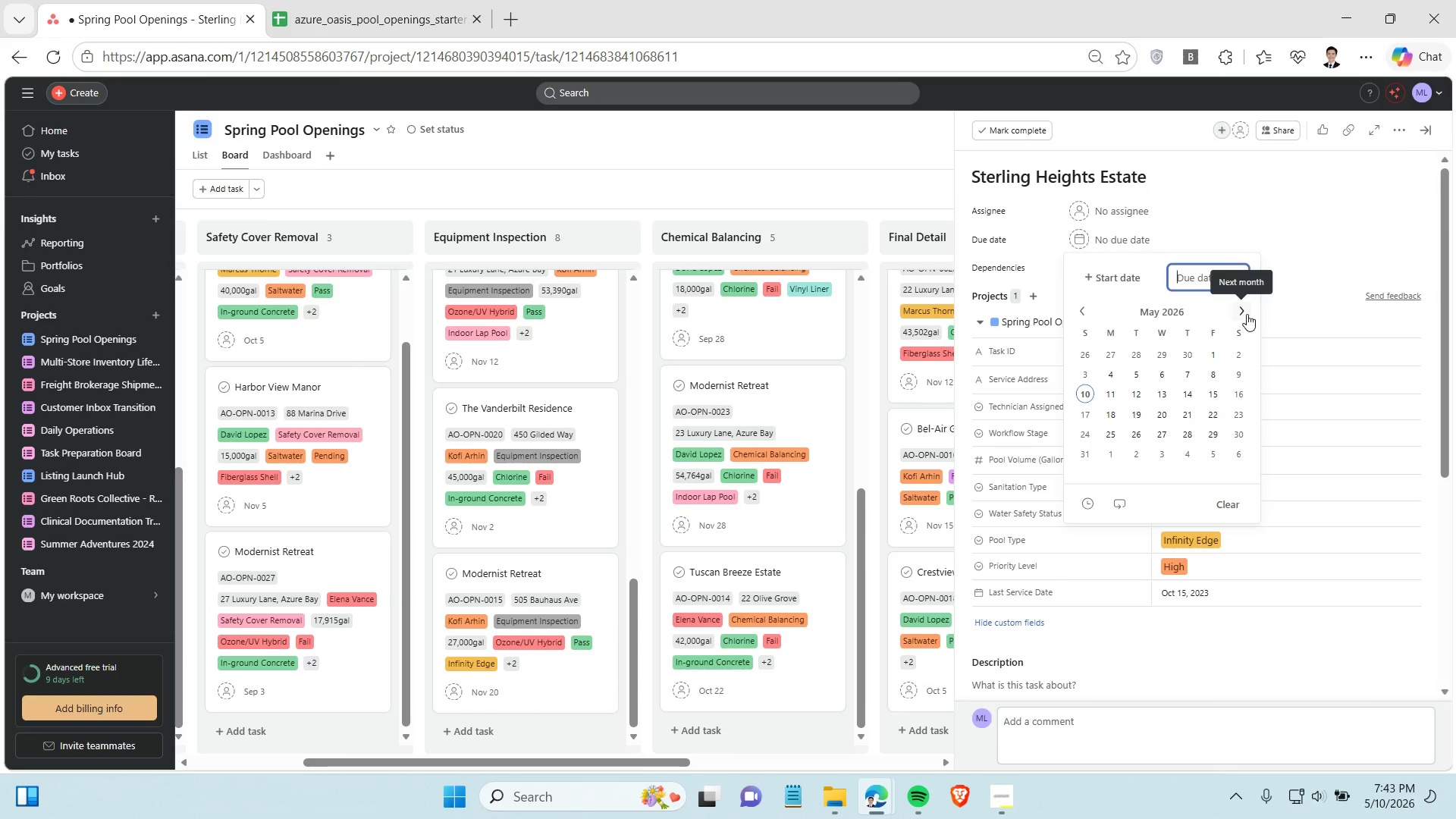 
double_click([1247, 314])
 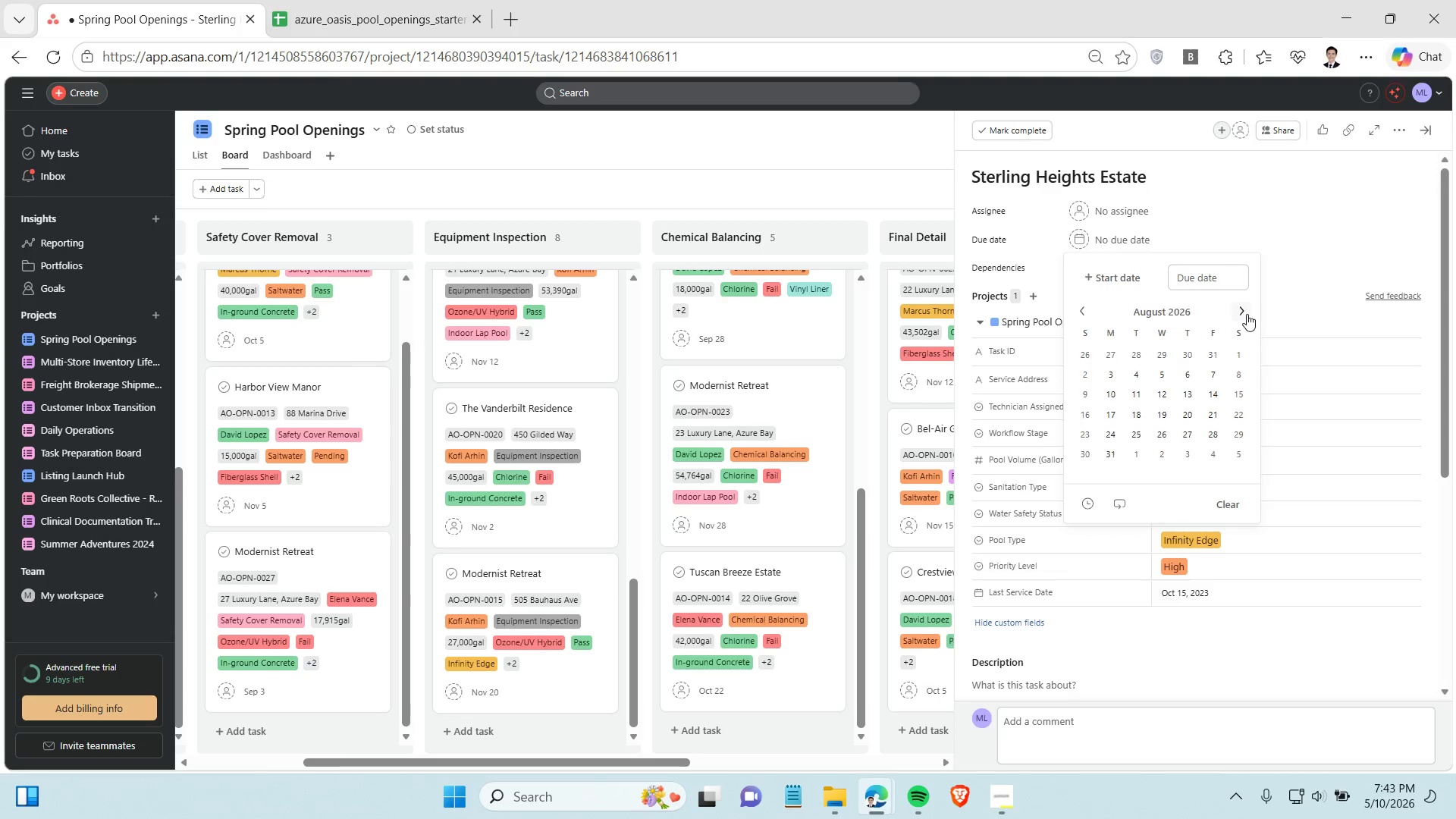 
triple_click([1247, 314])
 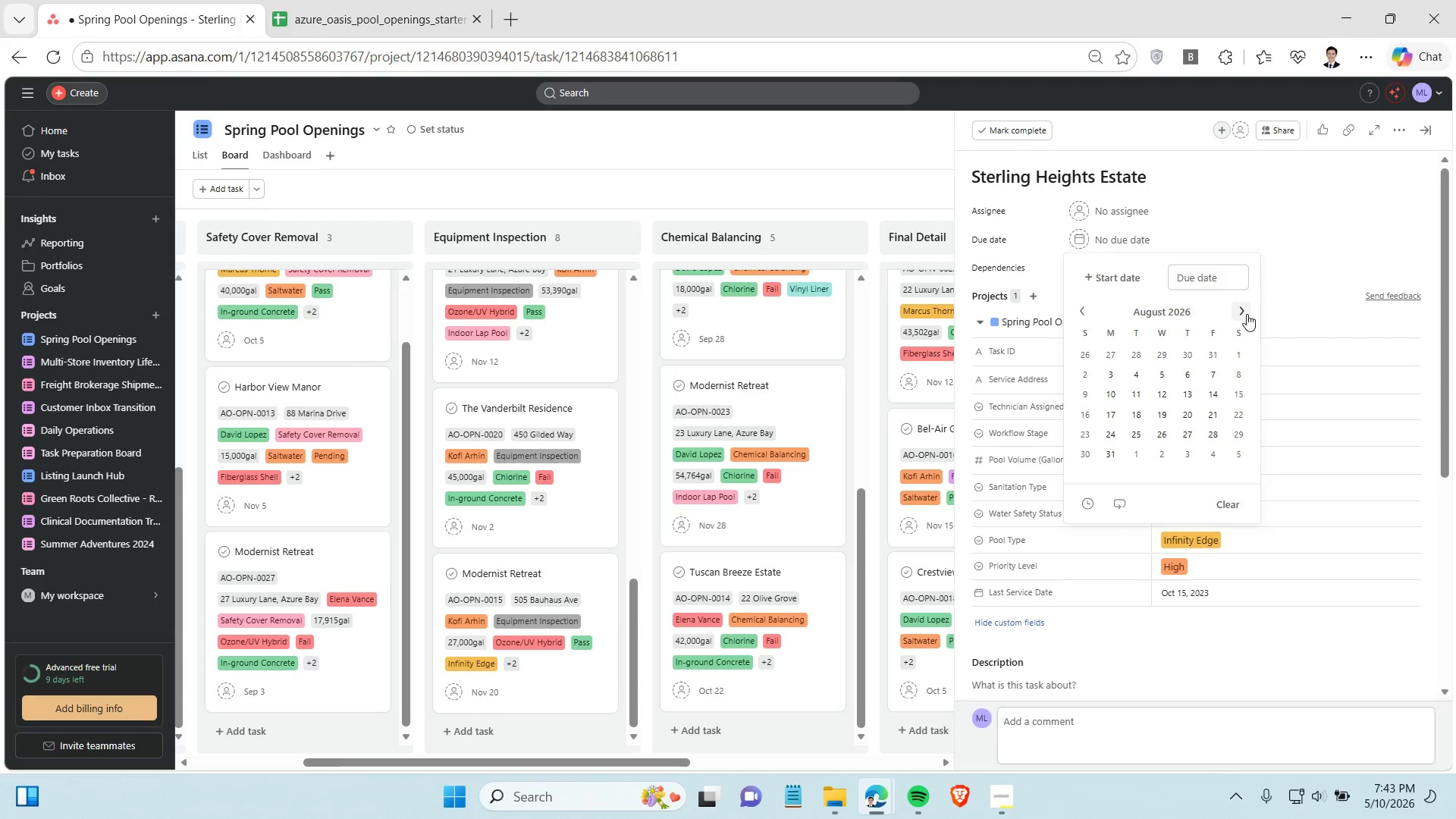 
triple_click([1247, 314])
 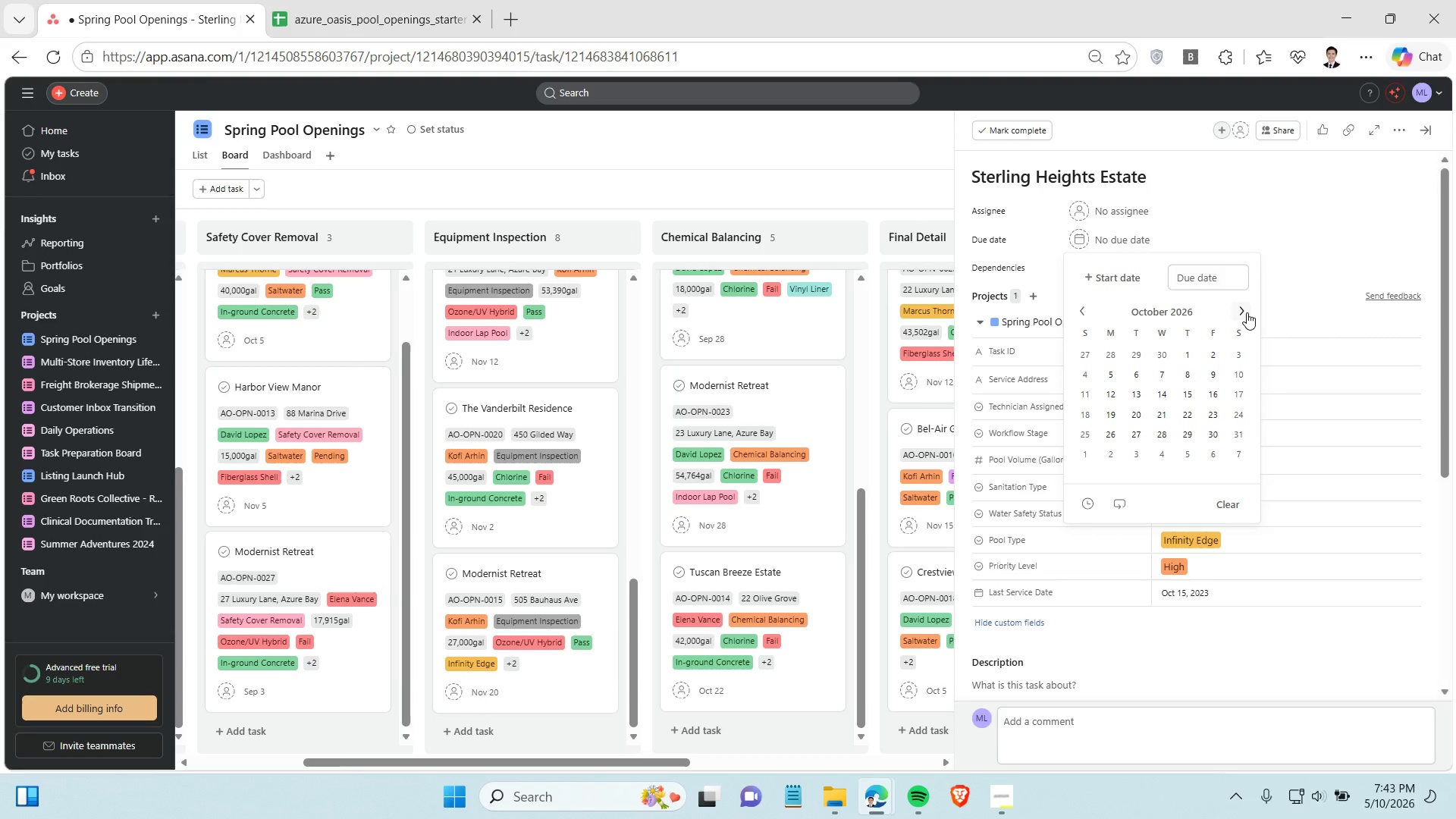 
left_click([1247, 312])
 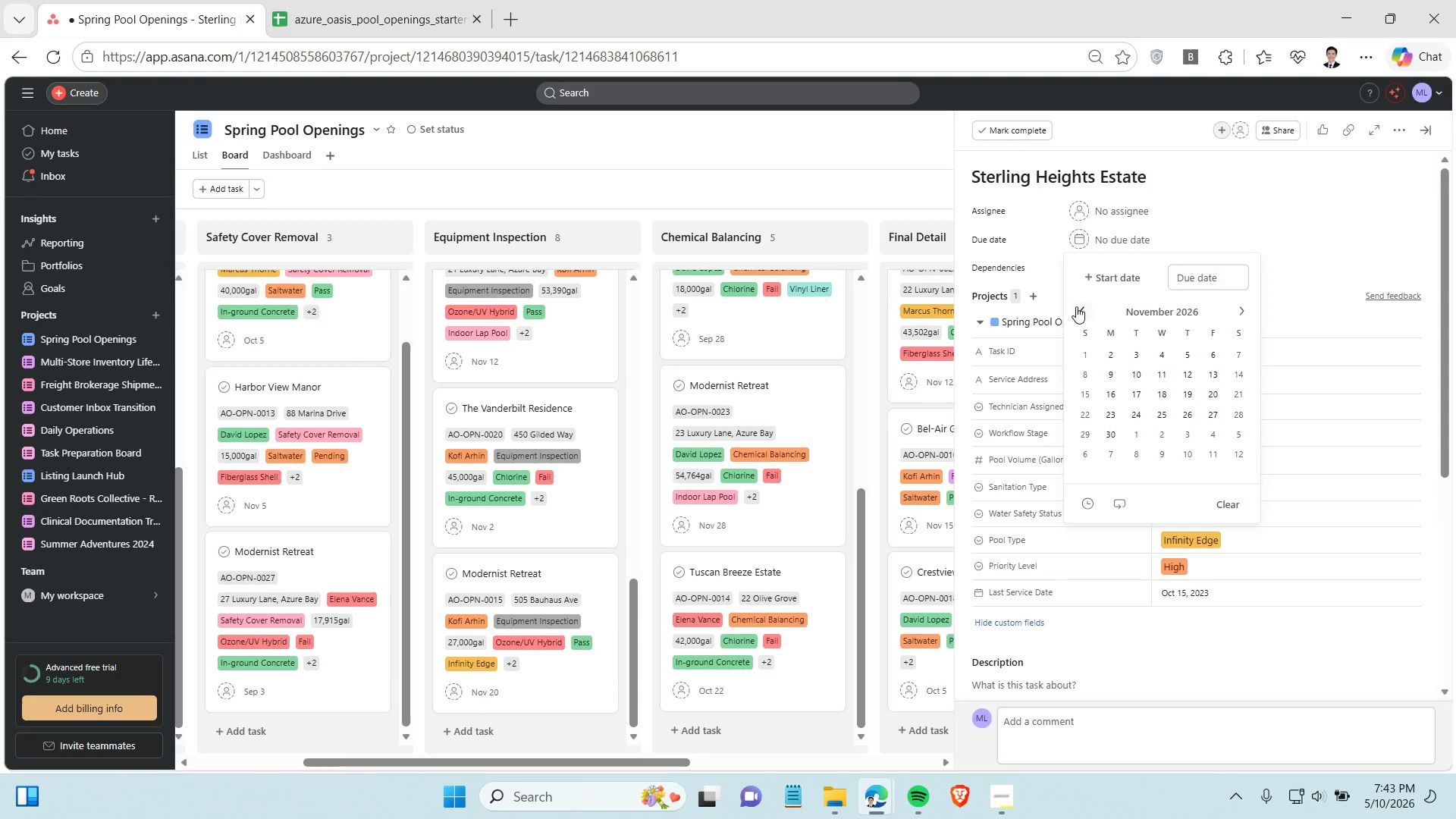 
left_click([1076, 306])
 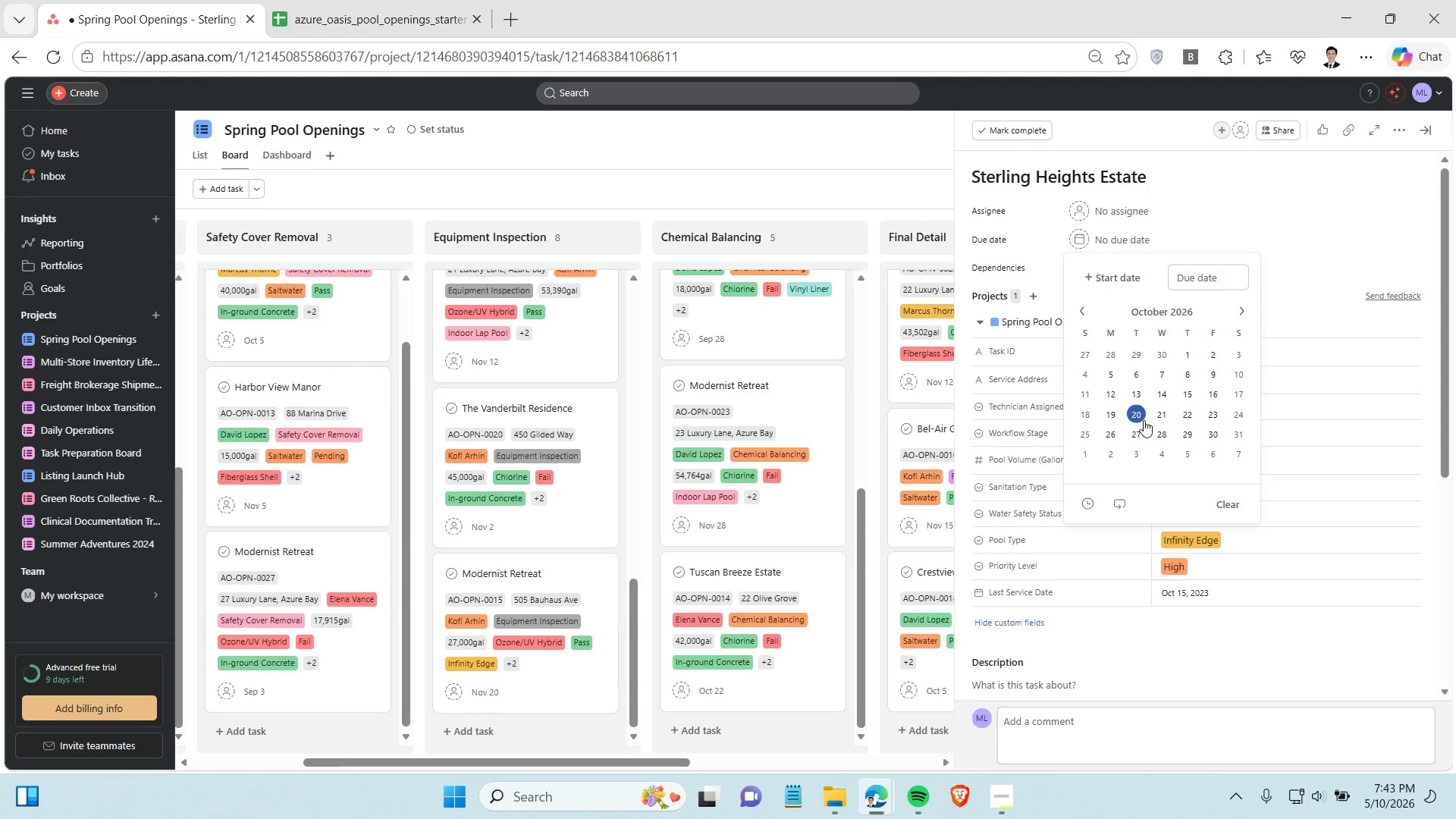 
wait(5.39)
 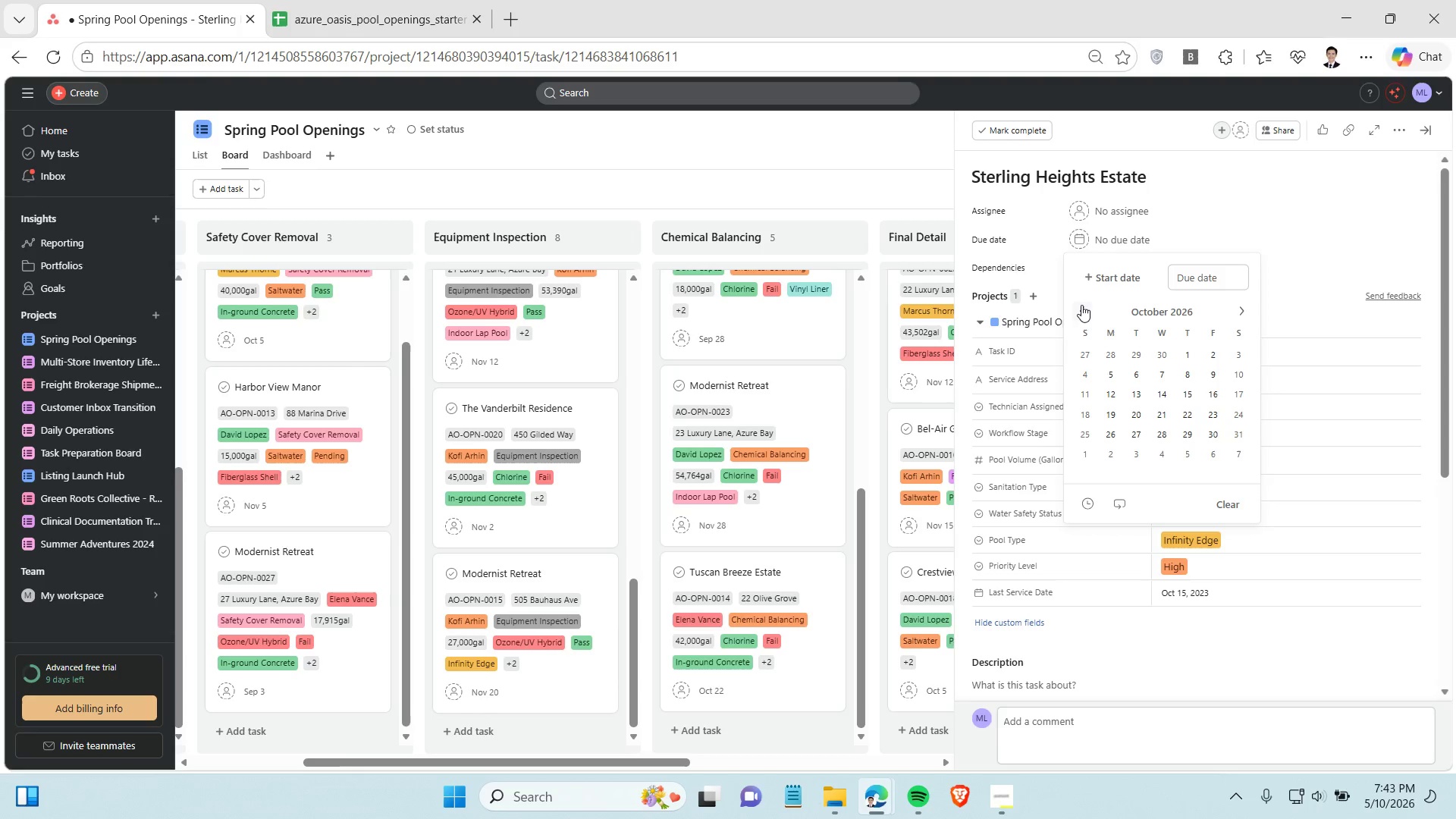 
left_click([1184, 393])
 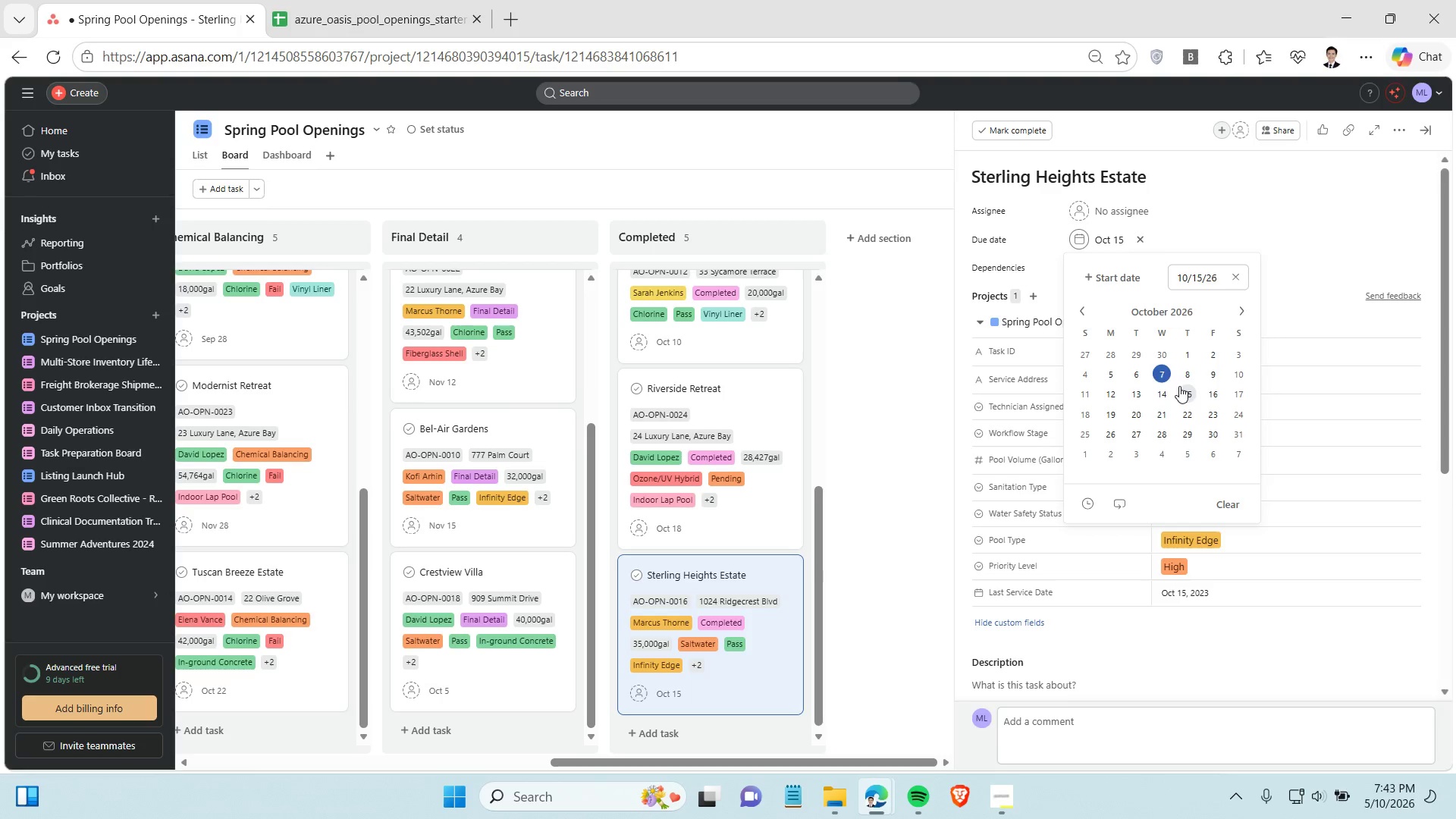 
left_click([892, 339])
 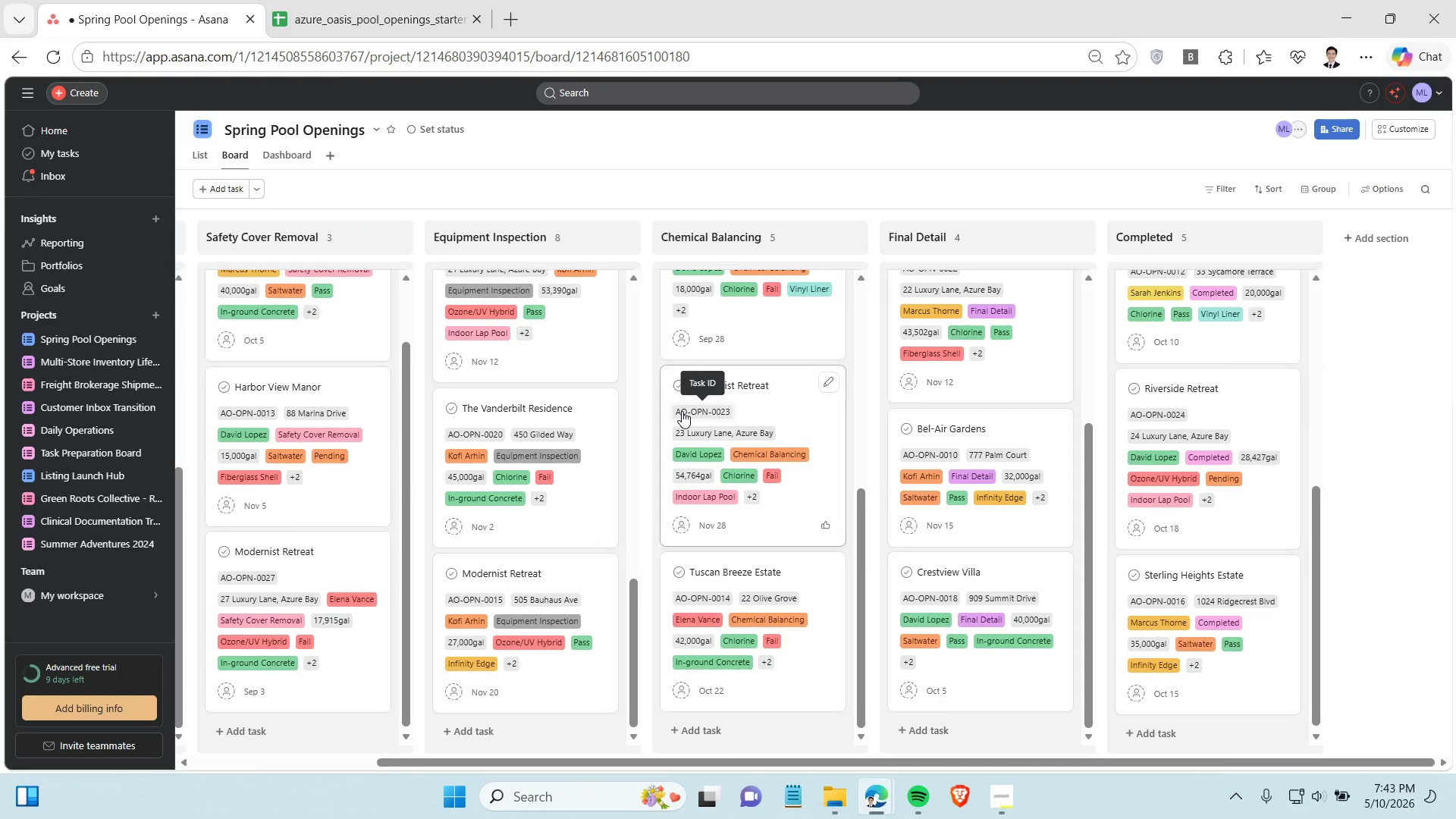 
scroll: coordinate [1340, 487], scroll_direction: up, amount: 67.0
 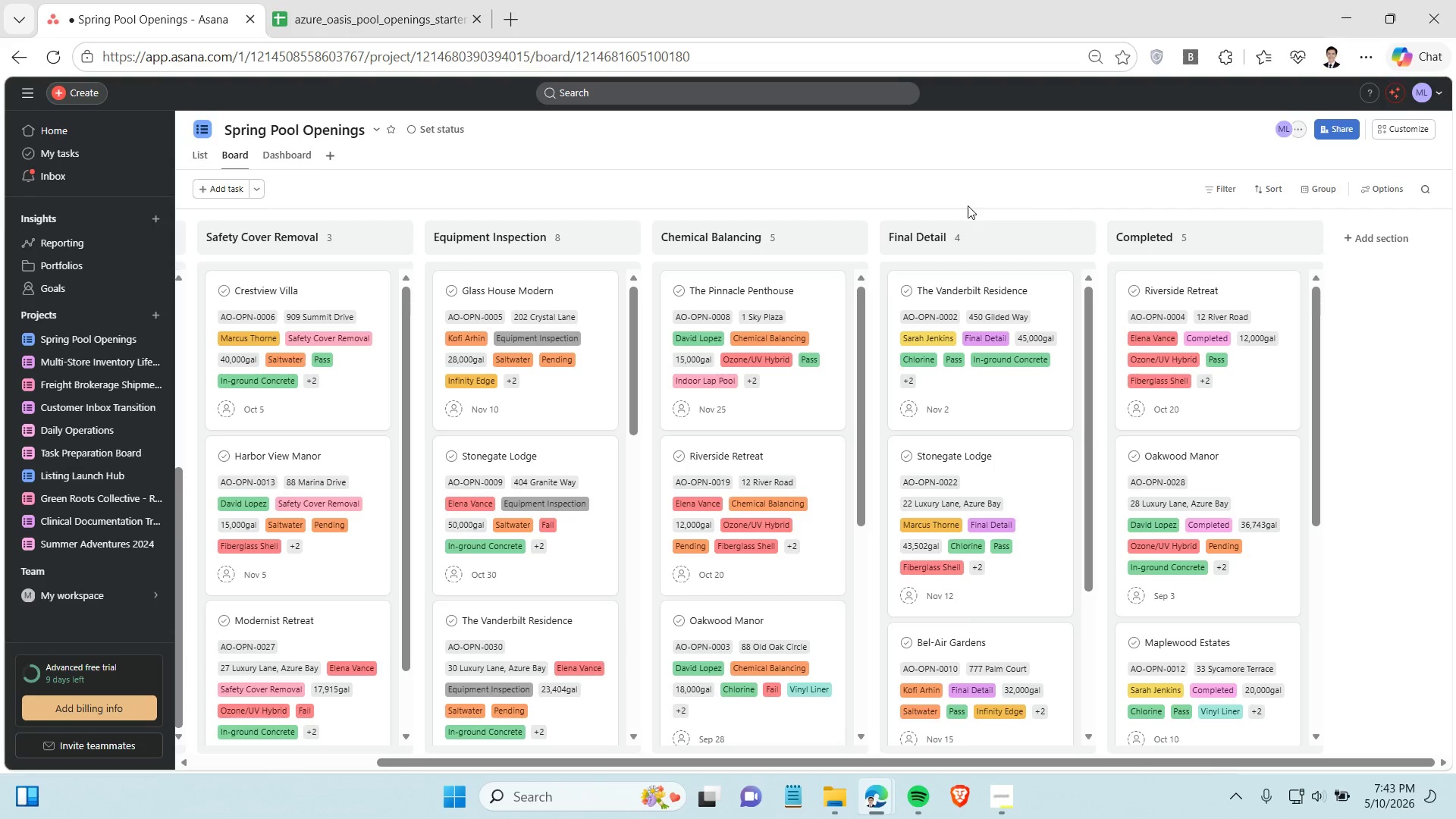 
left_click([971, 191])
 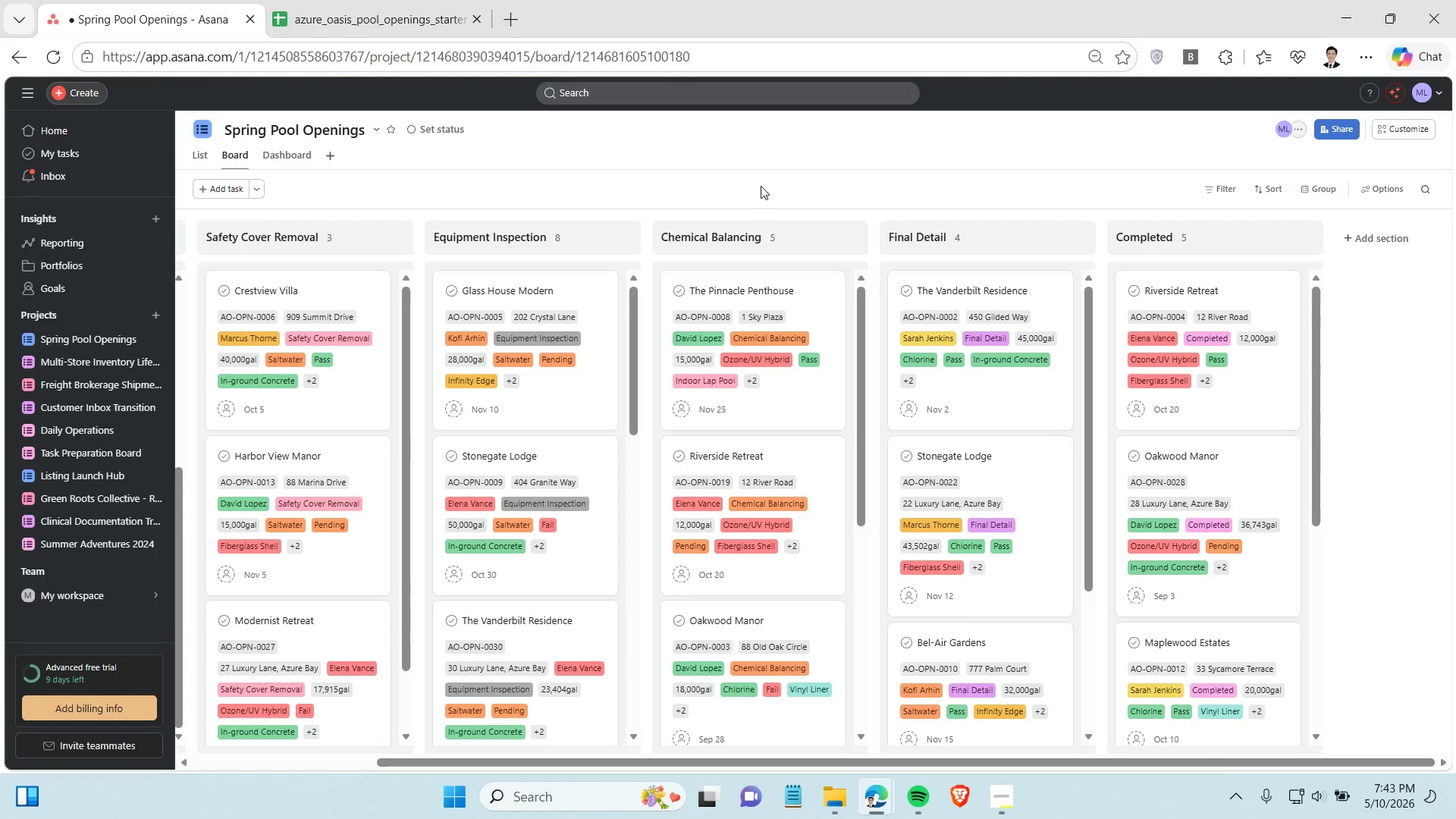 
wait(5.42)
 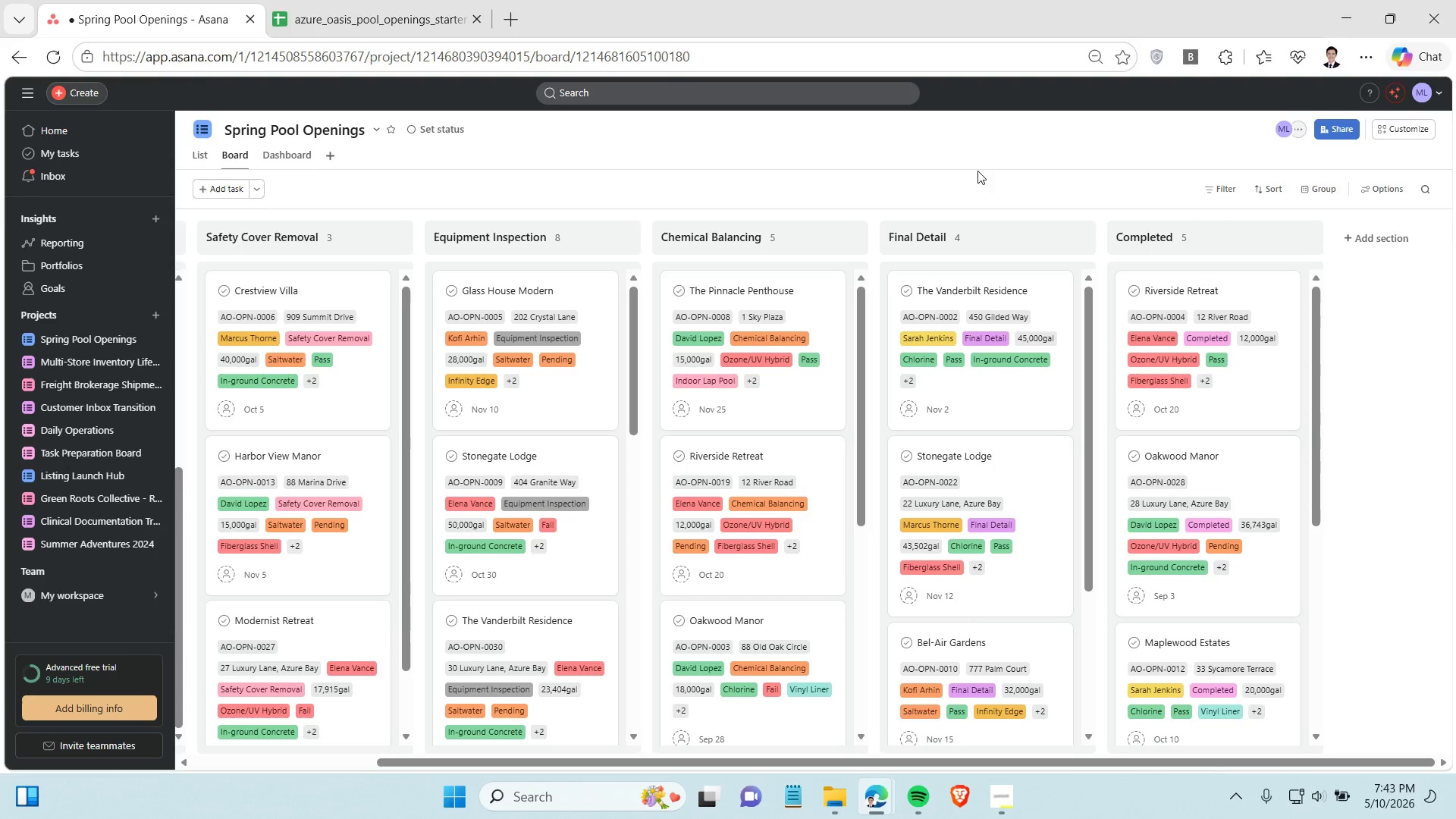 
left_click([761, 186])
 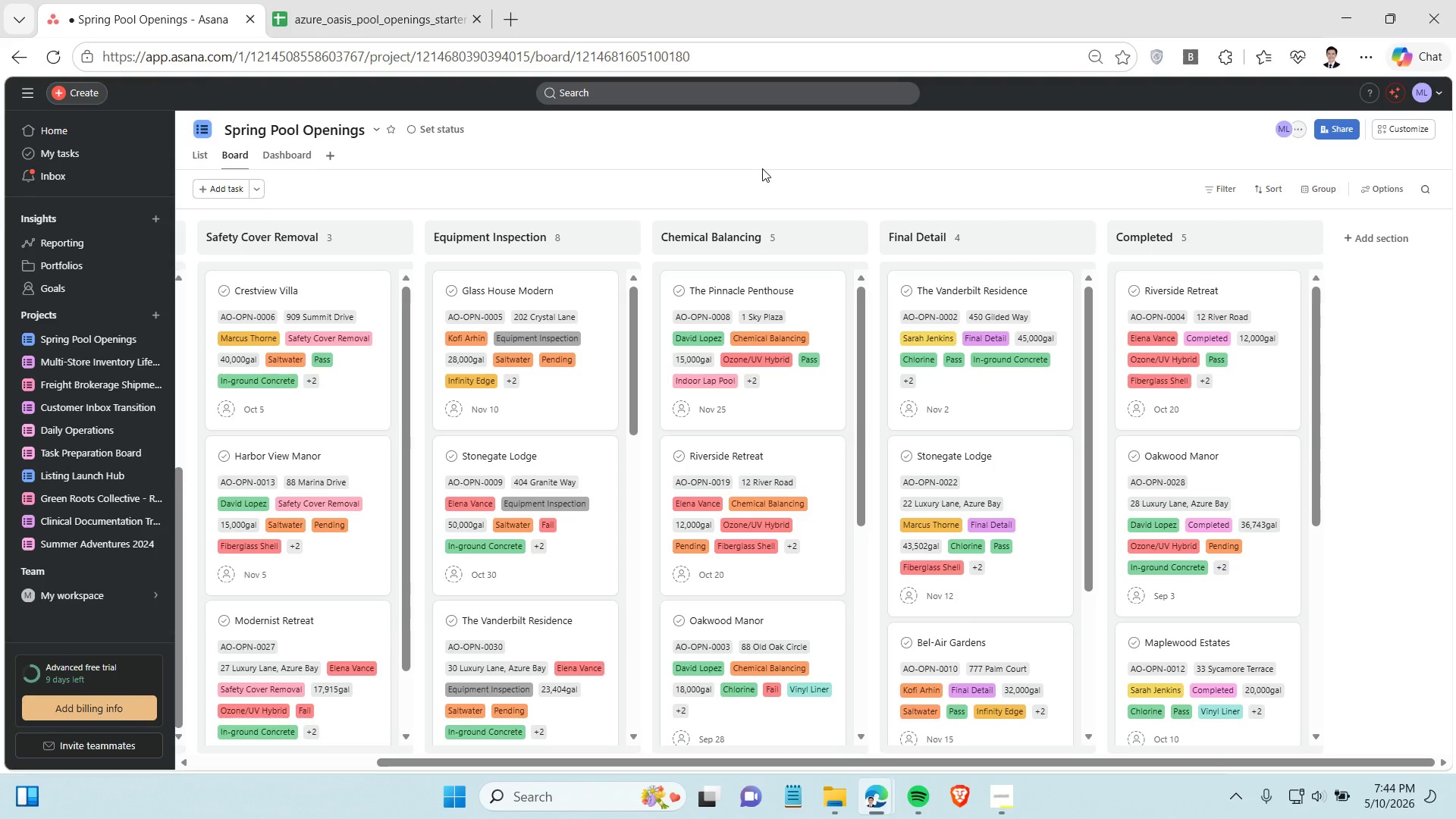 
wait(24.42)
 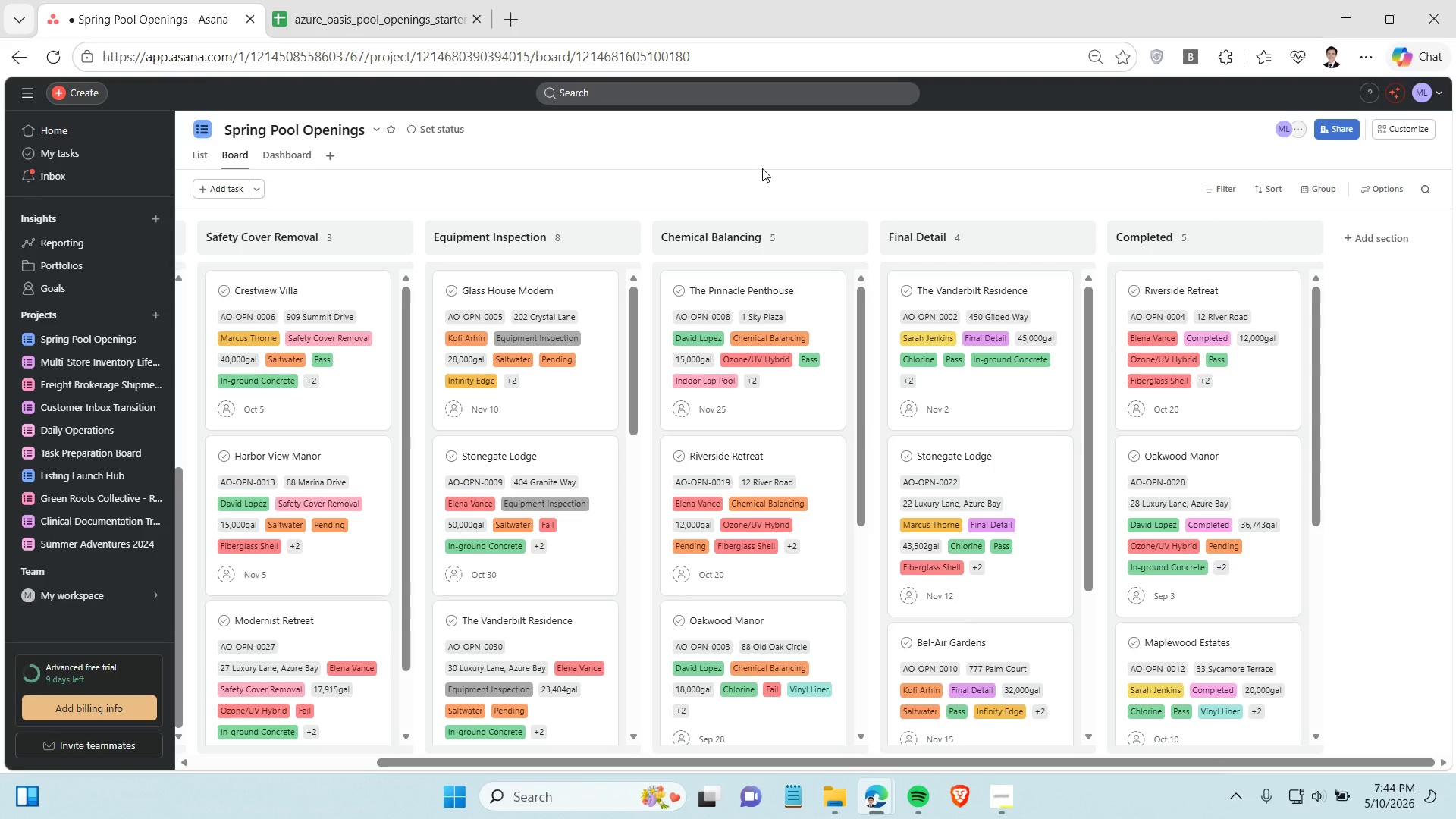 
scroll: coordinate [293, 510], scroll_direction: up, amount: 13.0
 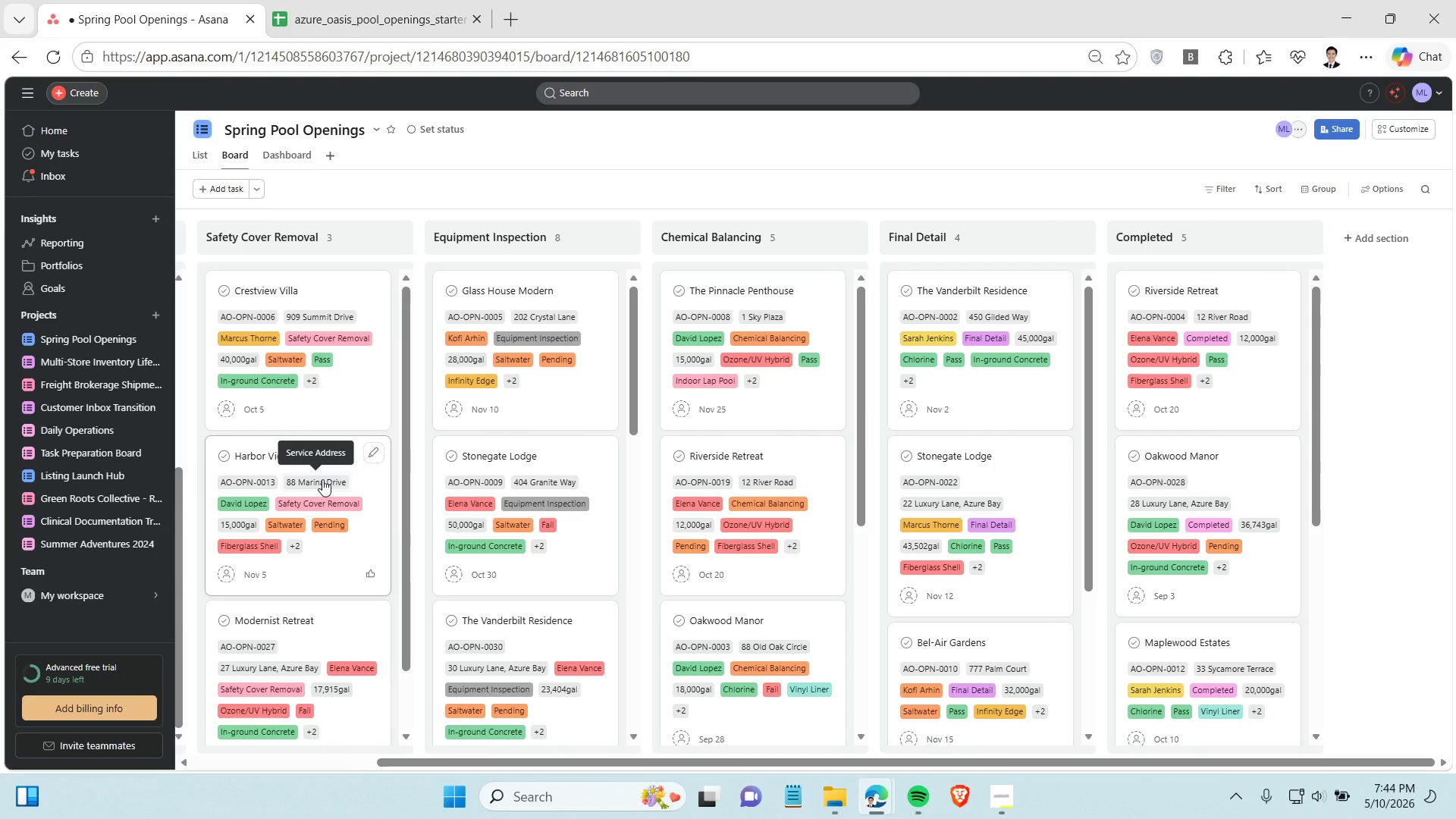 
scroll: coordinate [573, 539], scroll_direction: down, amount: 3.0
 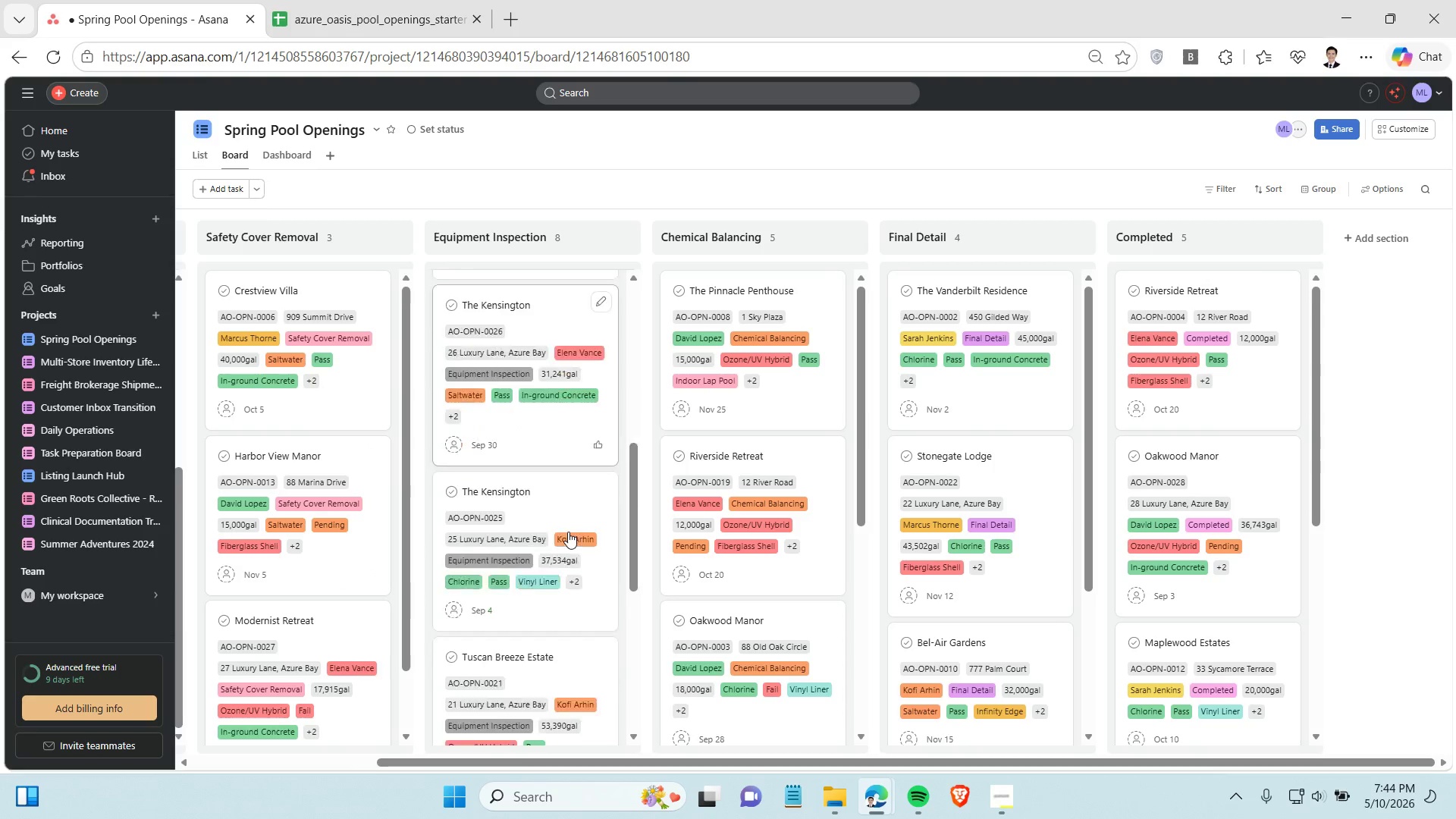 
scroll: coordinate [777, 564], scroll_direction: up, amount: 27.0